 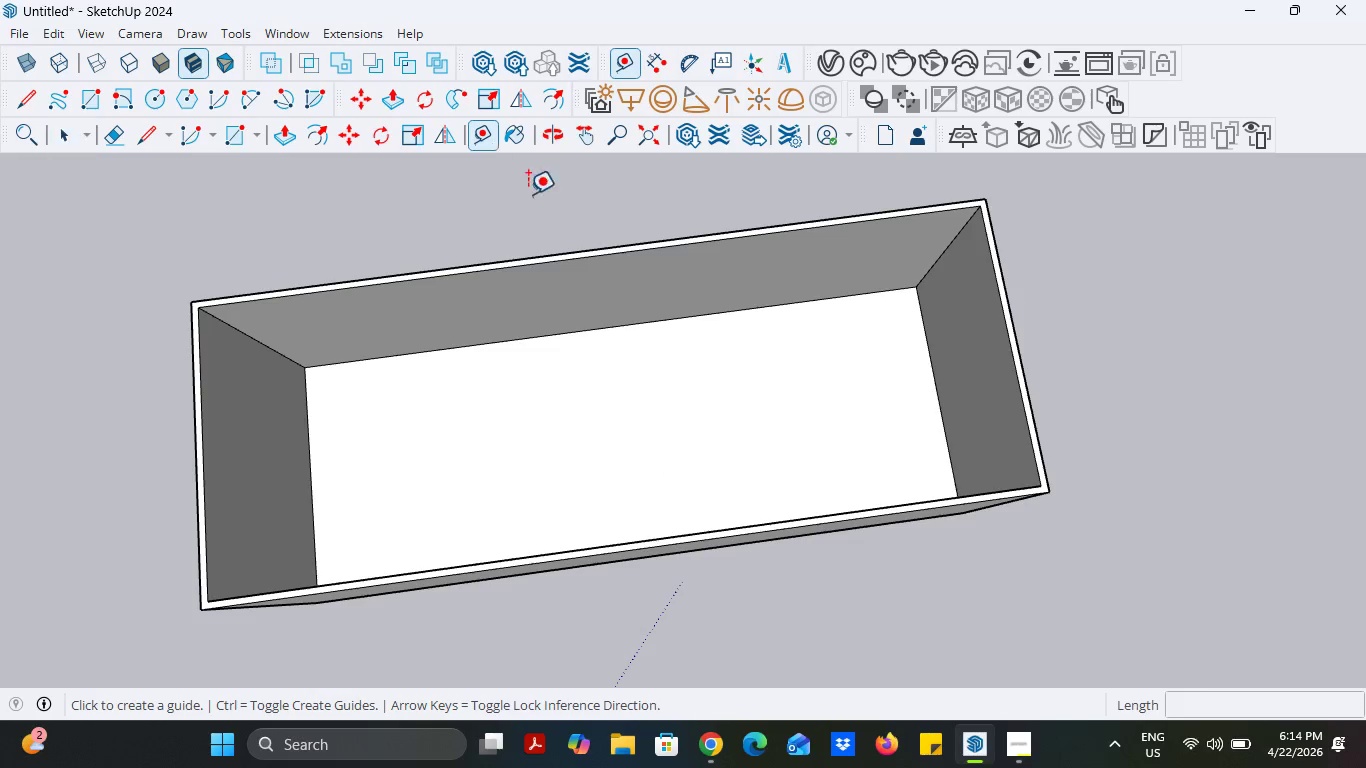 
scroll: coordinate [645, 498], scroll_direction: down, amount: 3.0
 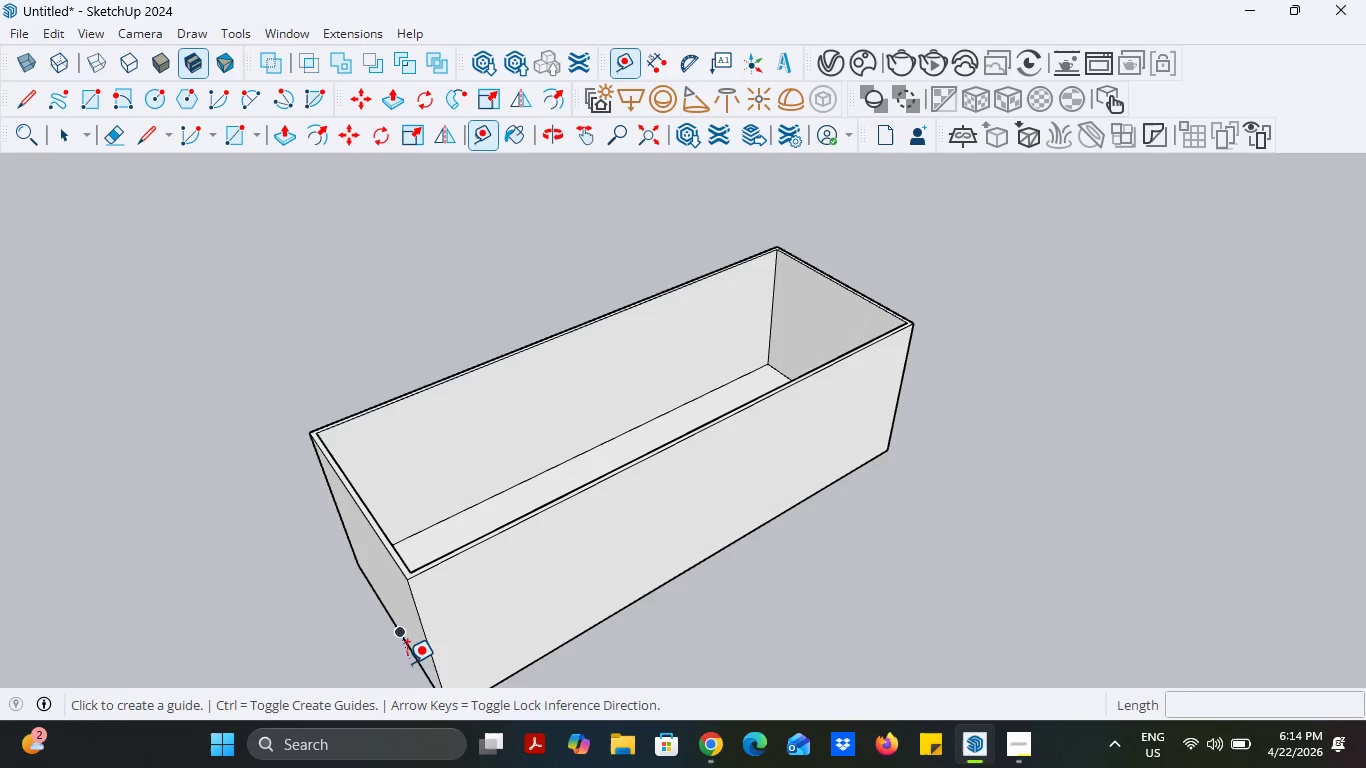 
left_click([408, 658])
 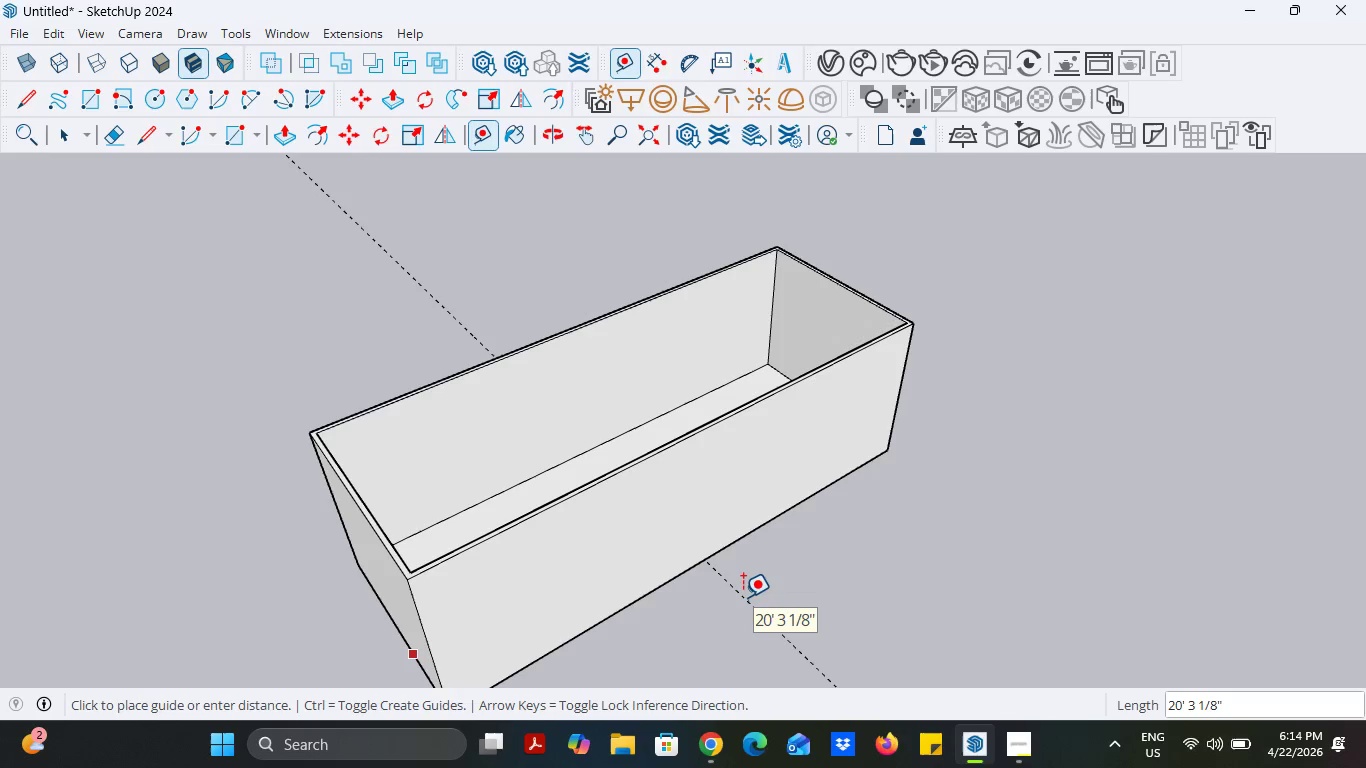 
wait(5.2)
 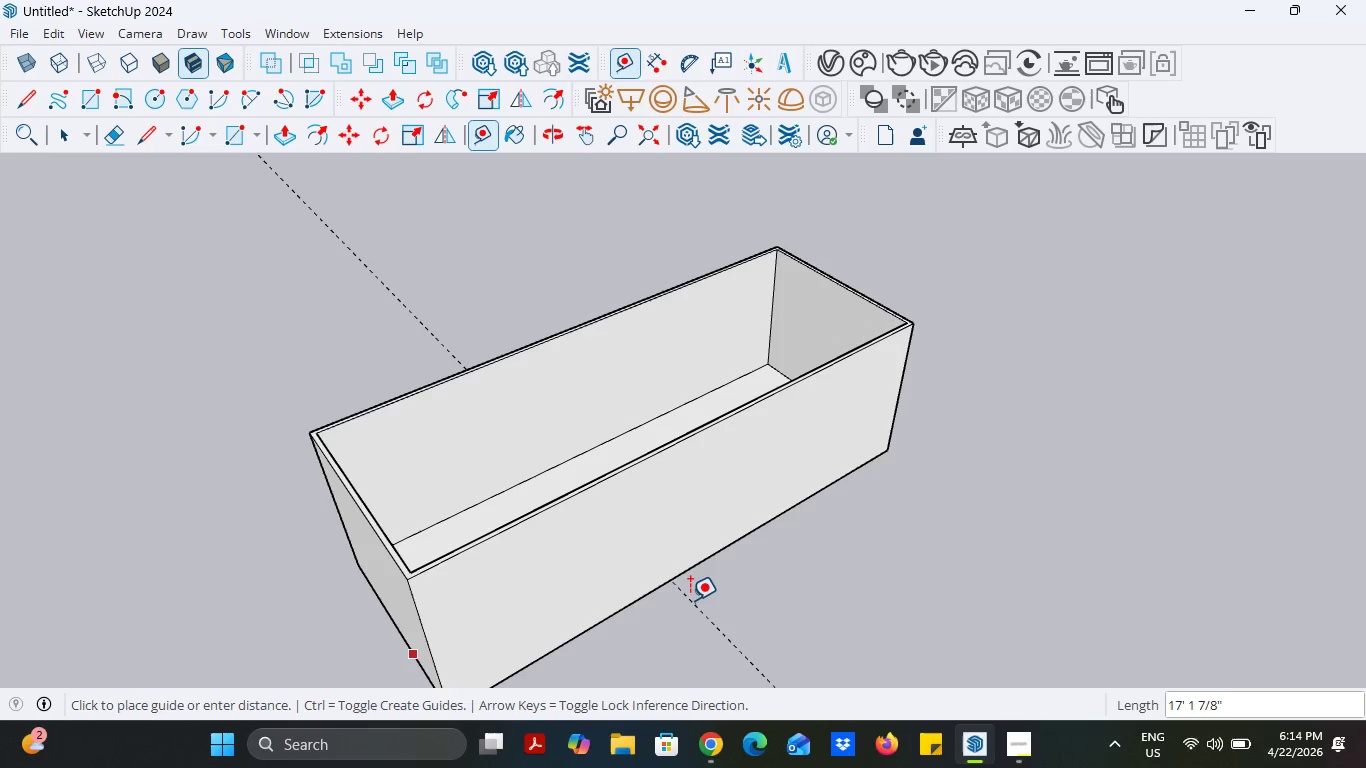 
key(Escape)
 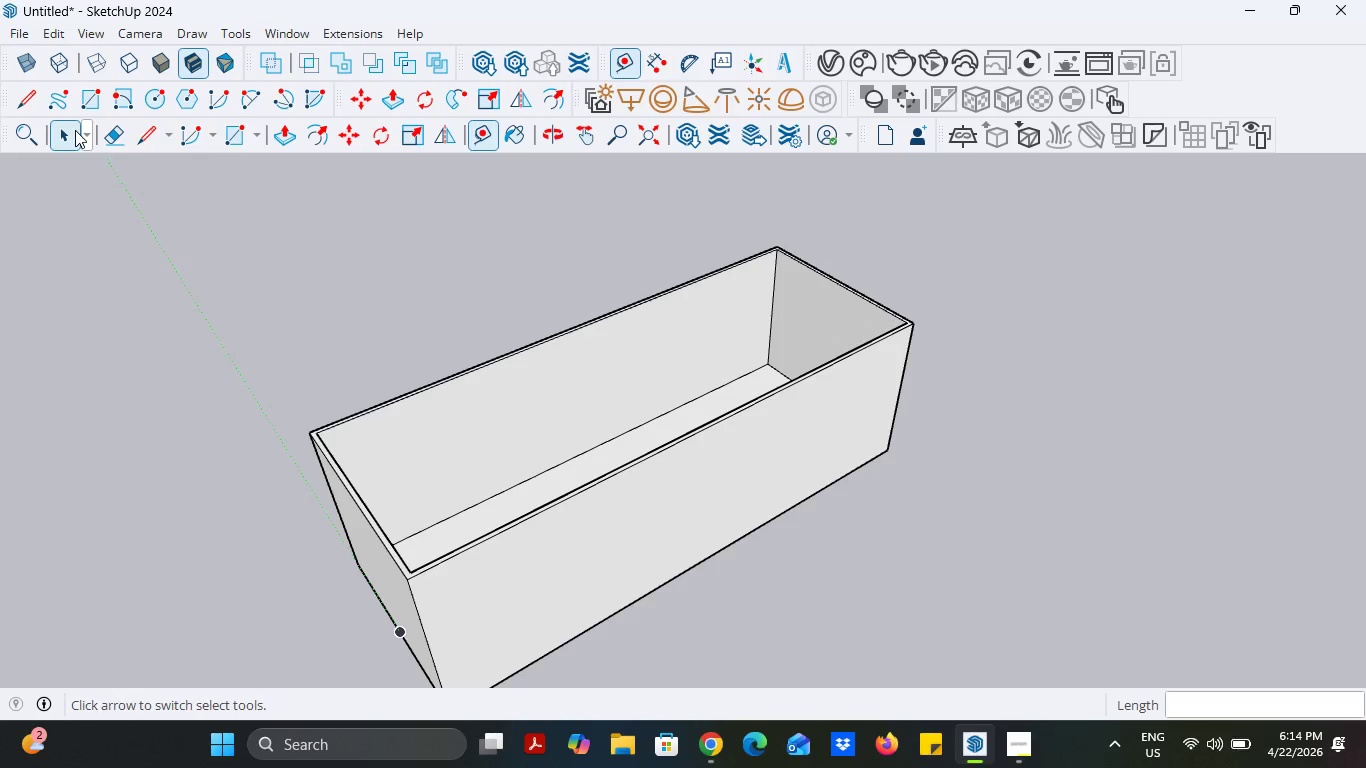 
left_click([73, 134])
 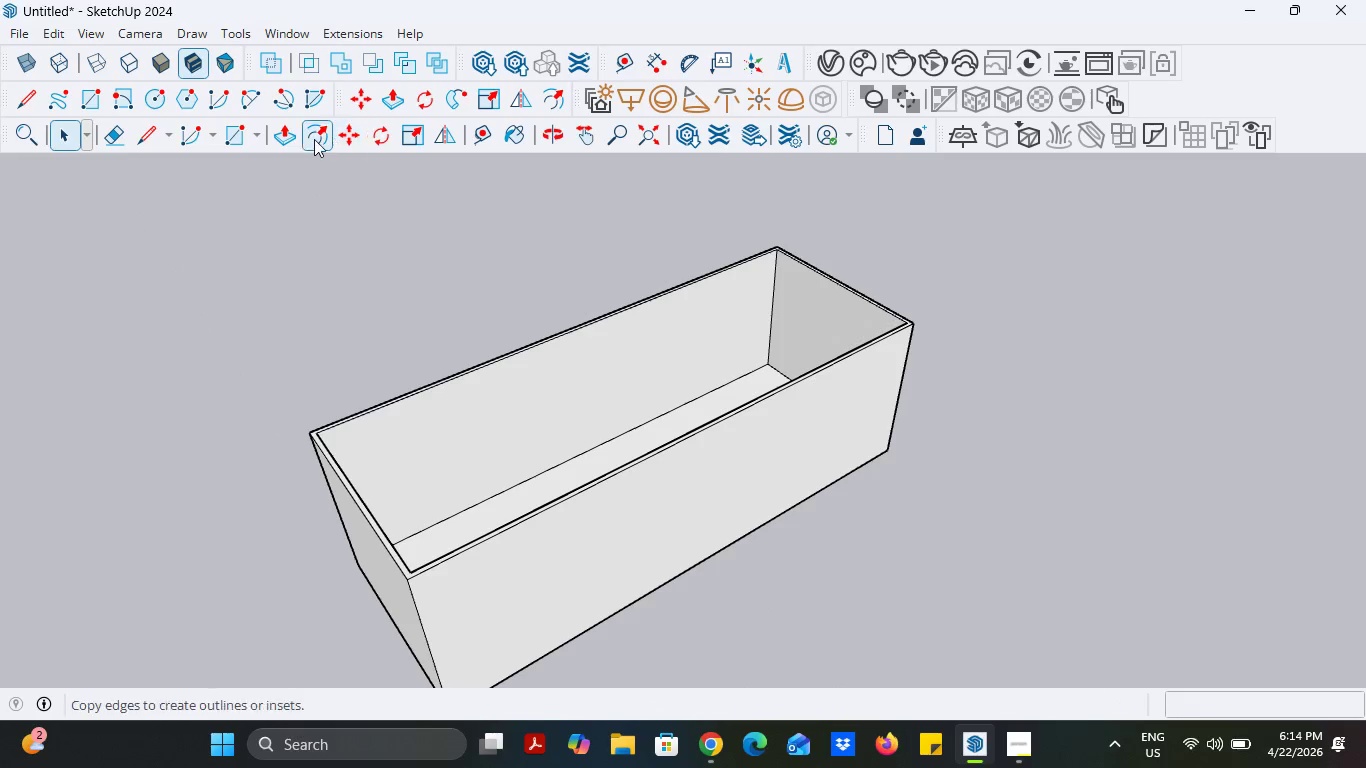 
left_click([296, 139])
 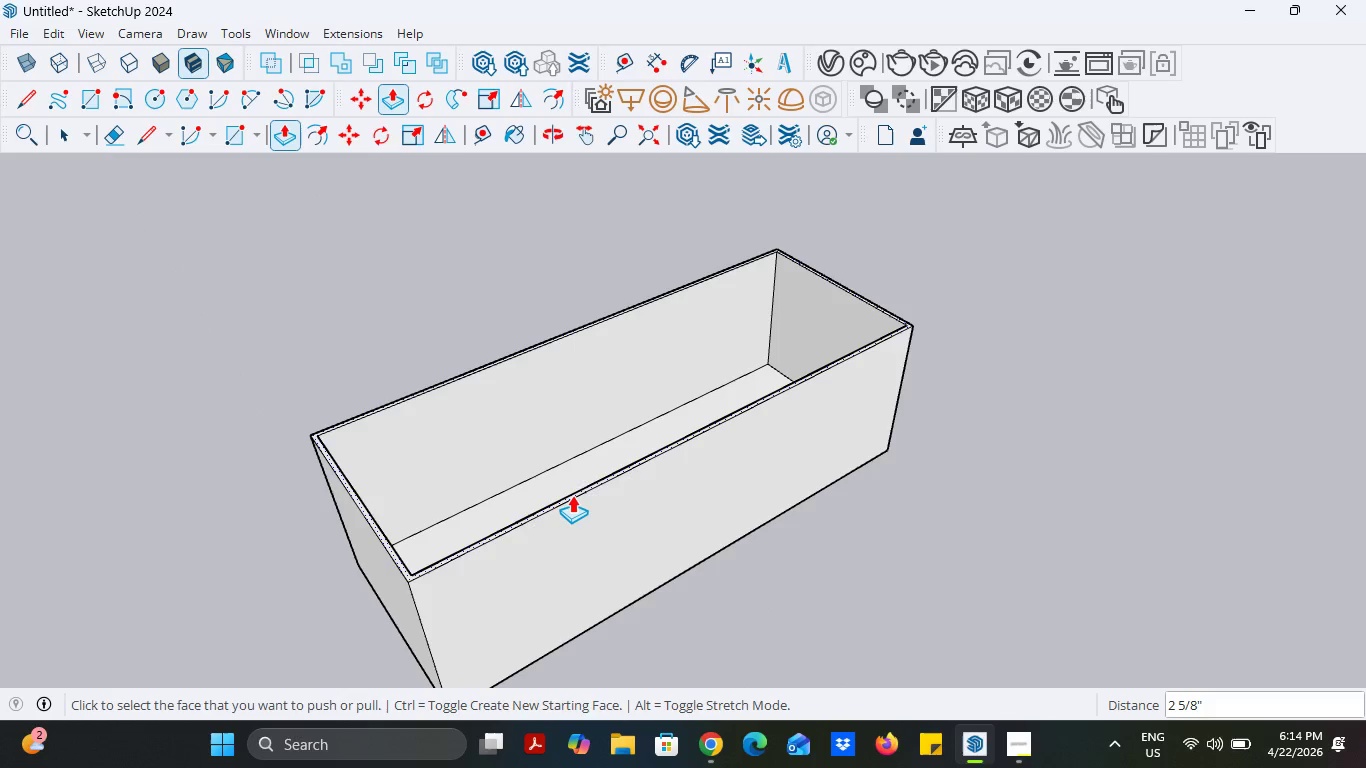 
scroll: coordinate [548, 501], scroll_direction: up, amount: 4.0
 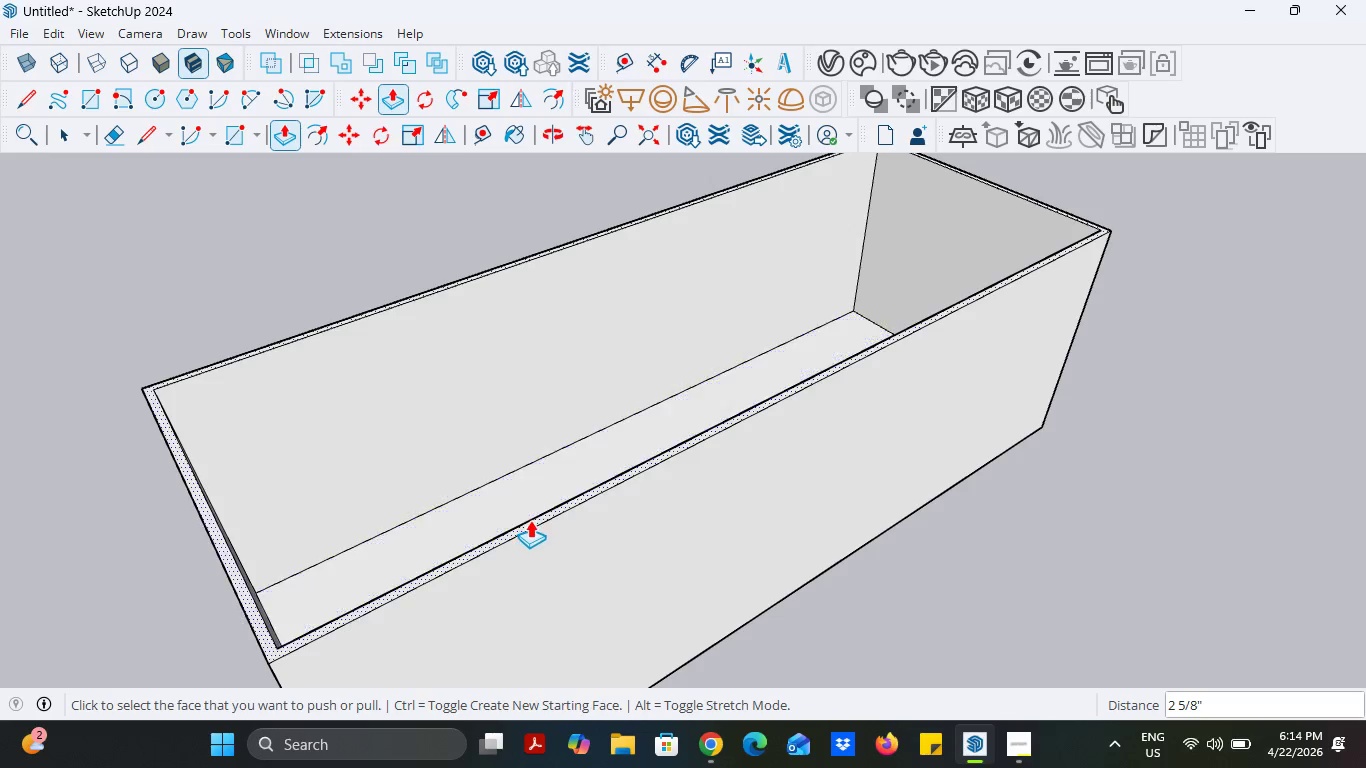 
left_click([530, 521])
 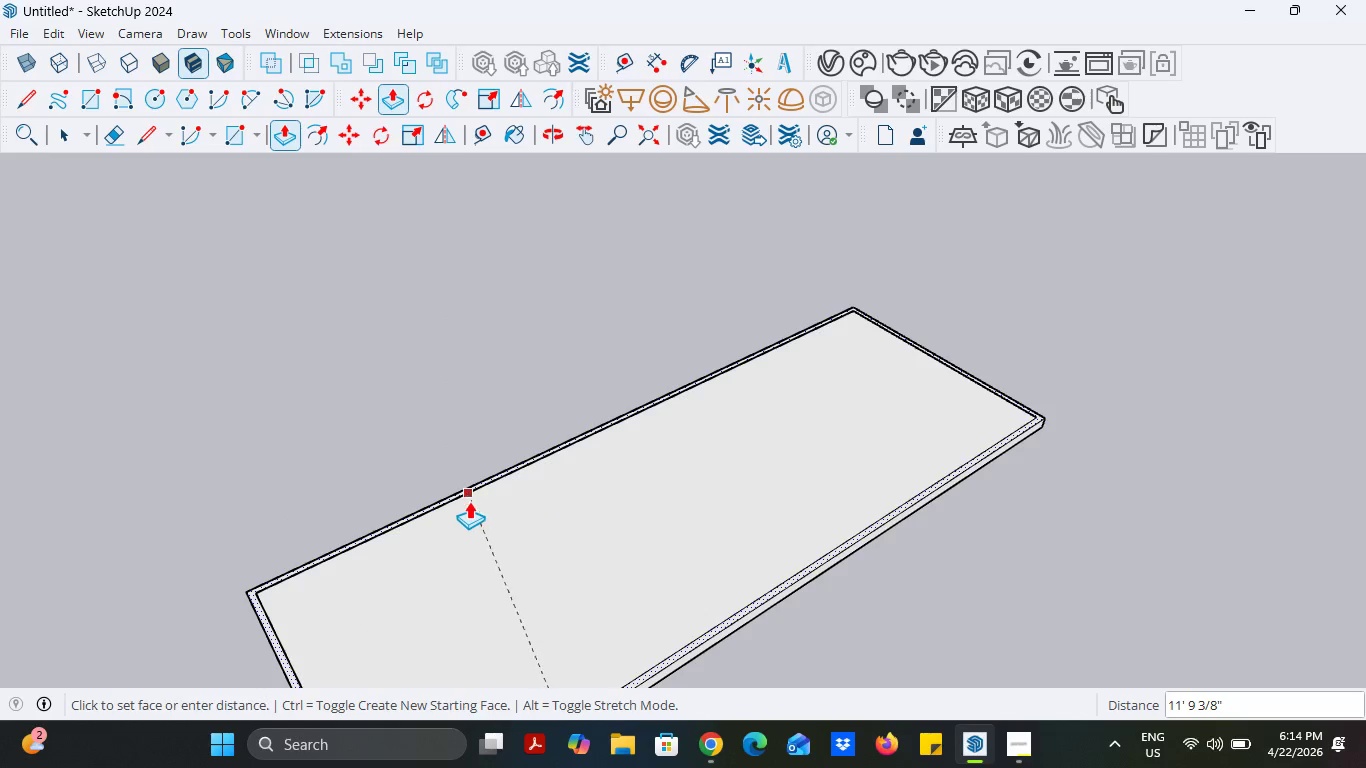 
left_click([469, 507])
 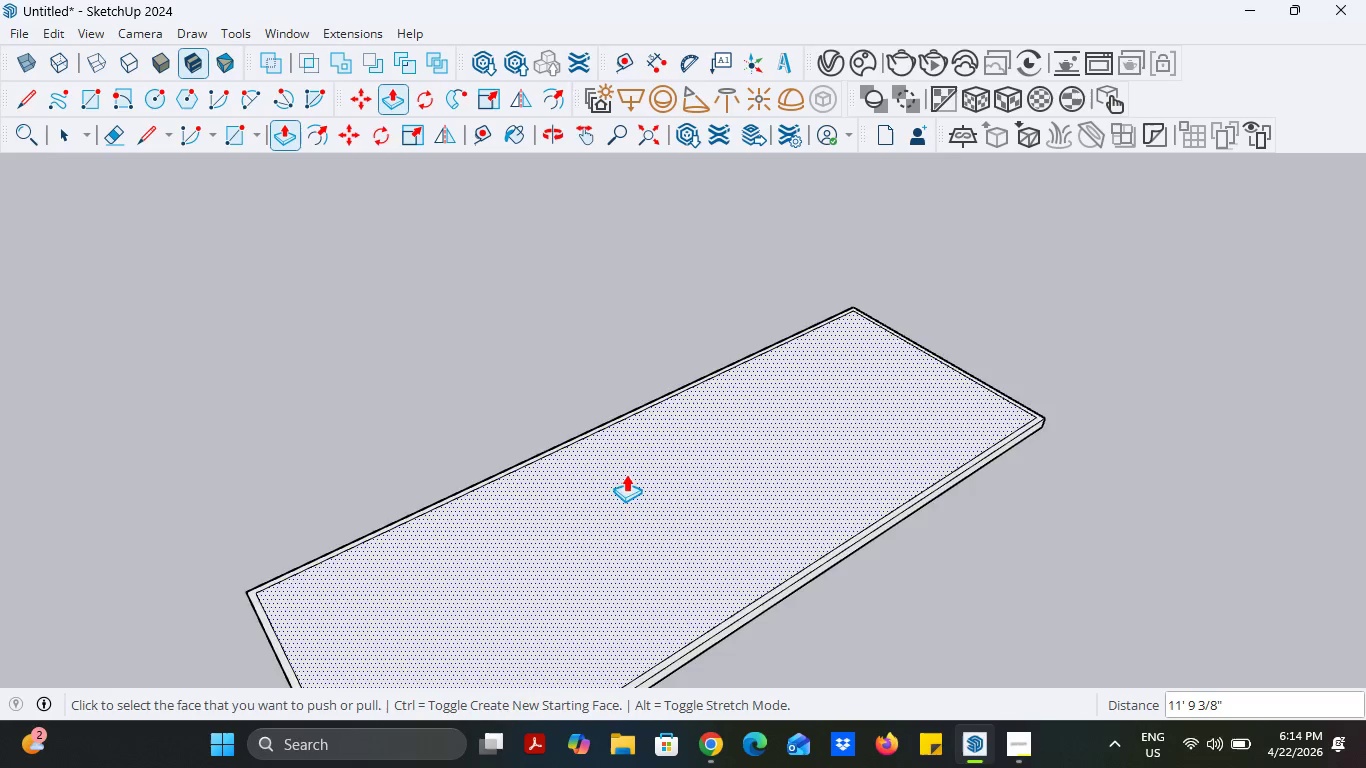 
scroll: coordinate [711, 469], scroll_direction: down, amount: 6.0
 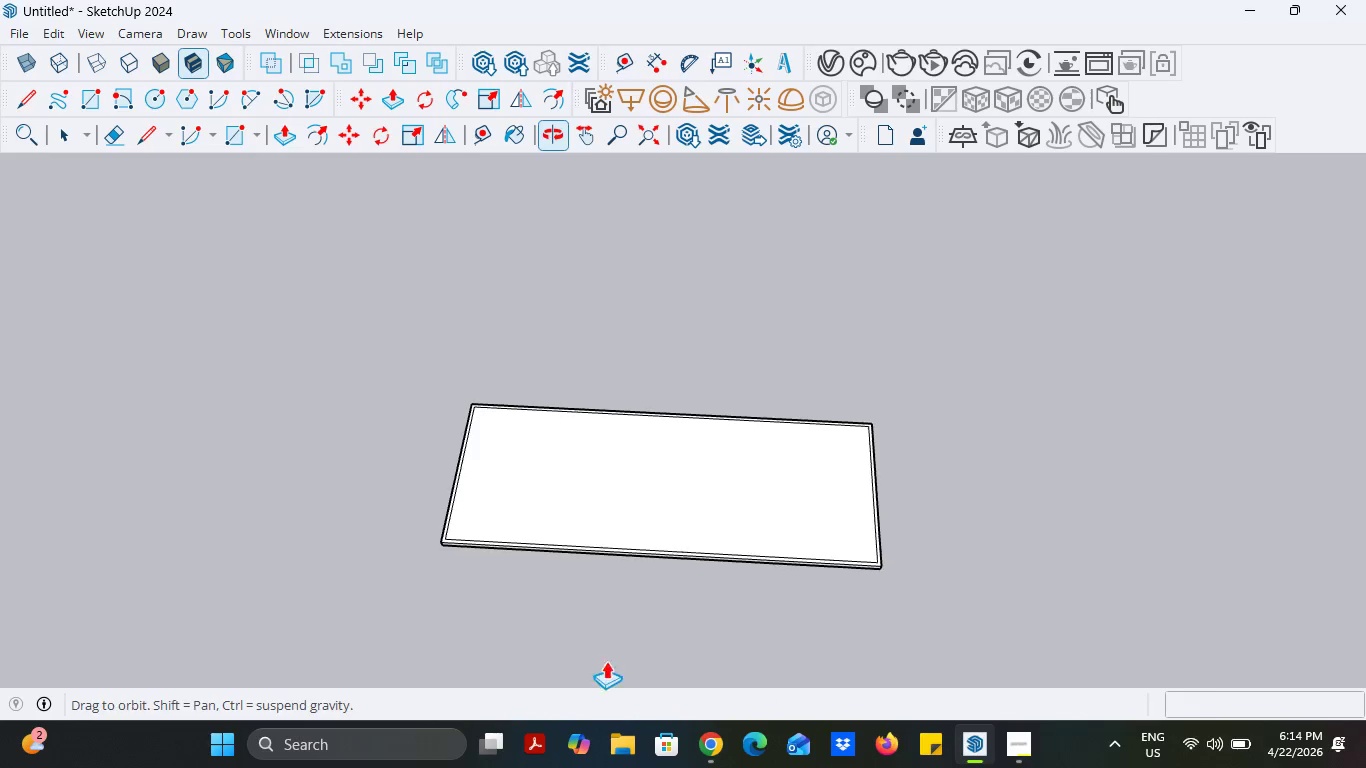 
scroll: coordinate [620, 543], scroll_direction: up, amount: 6.0
 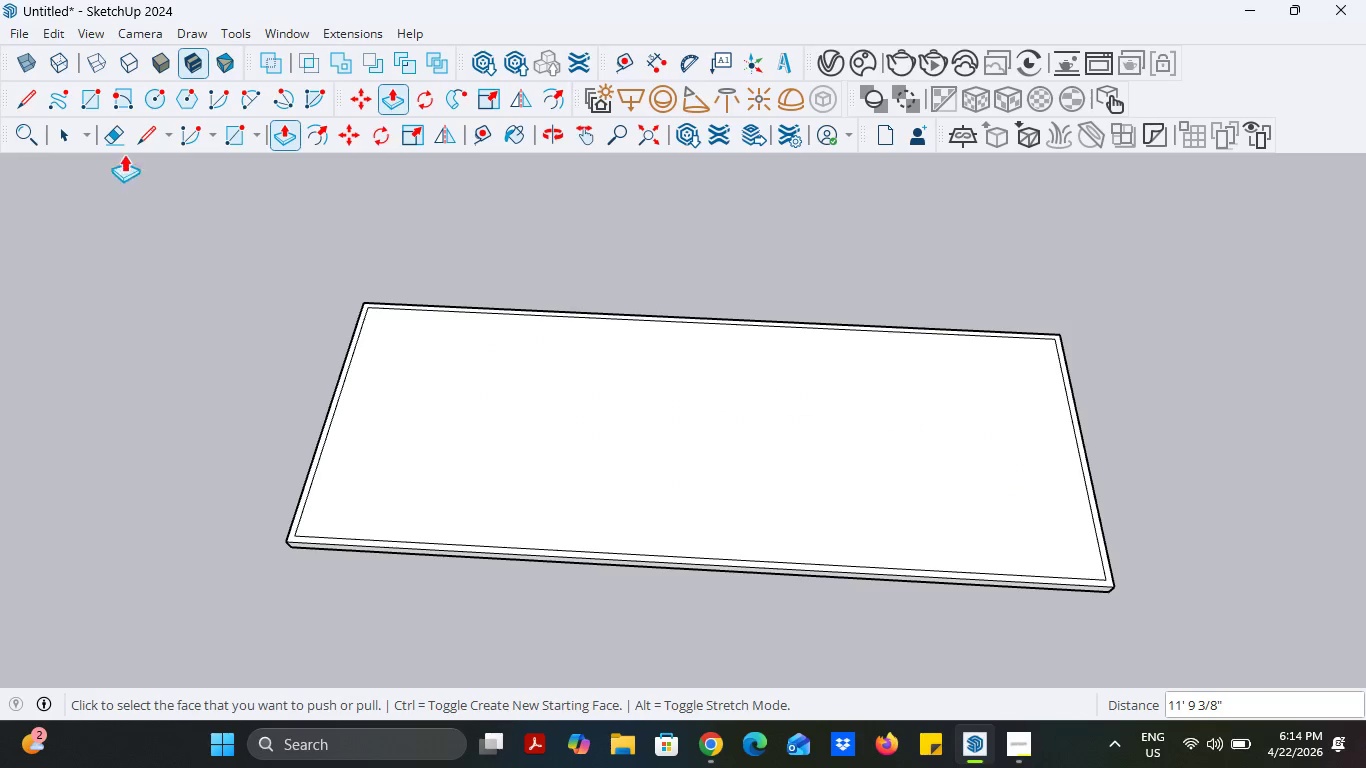 
left_click([141, 126])
 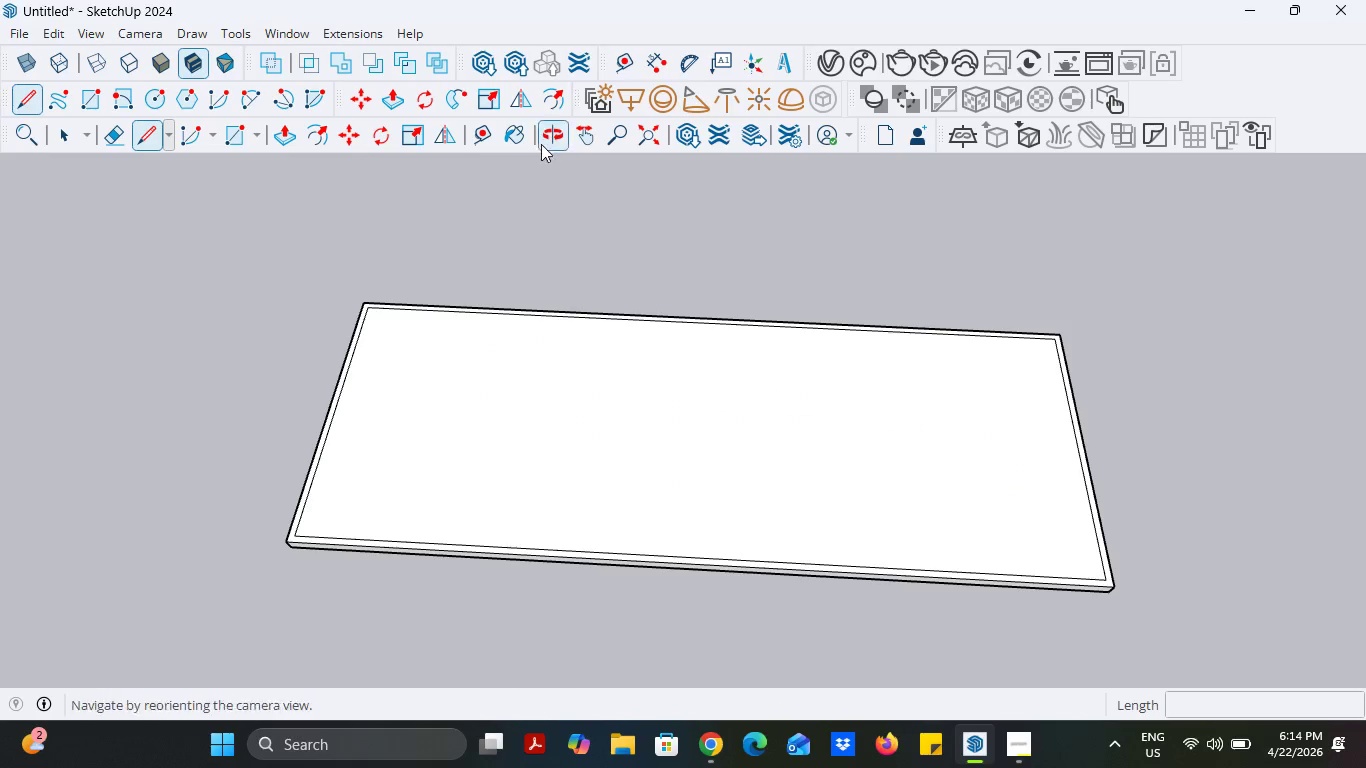 
left_click([479, 137])
 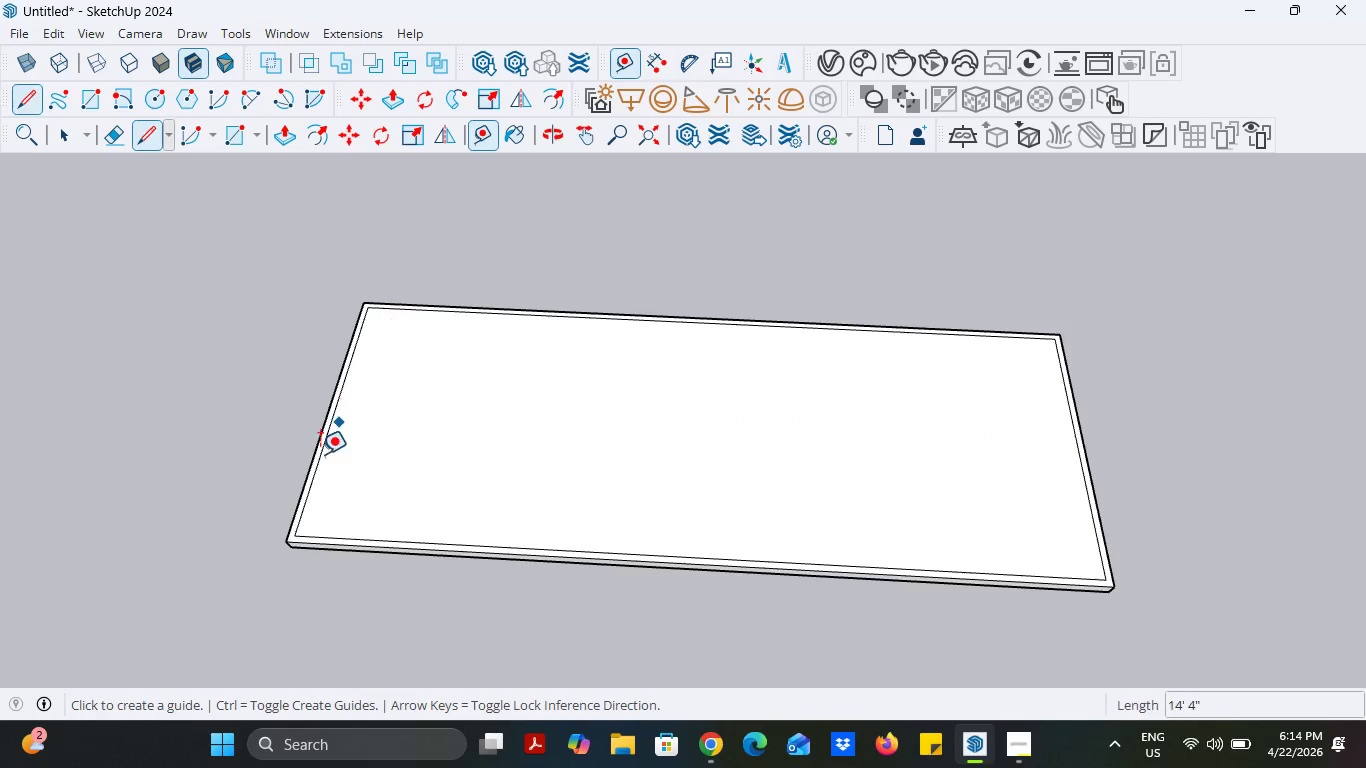 
scroll: coordinate [318, 458], scroll_direction: up, amount: 5.0
 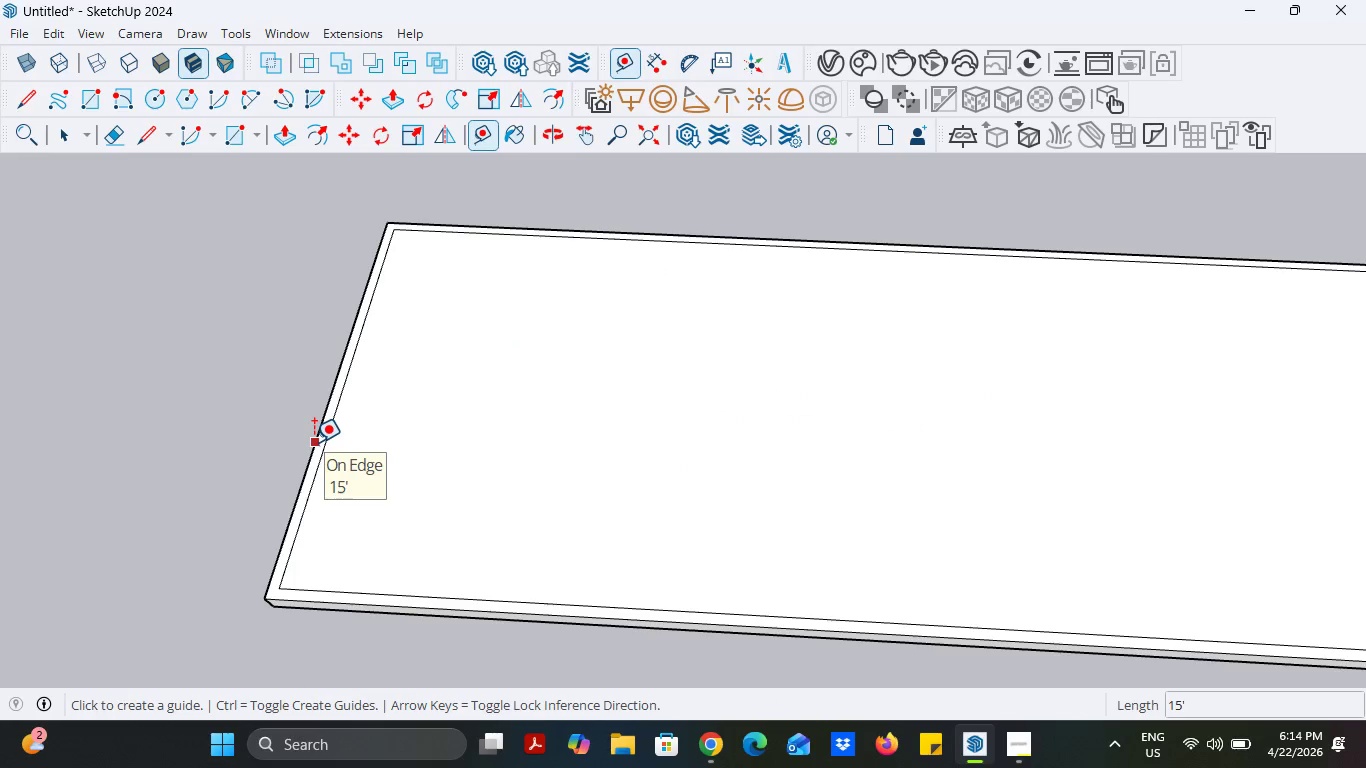 
left_click([314, 442])
 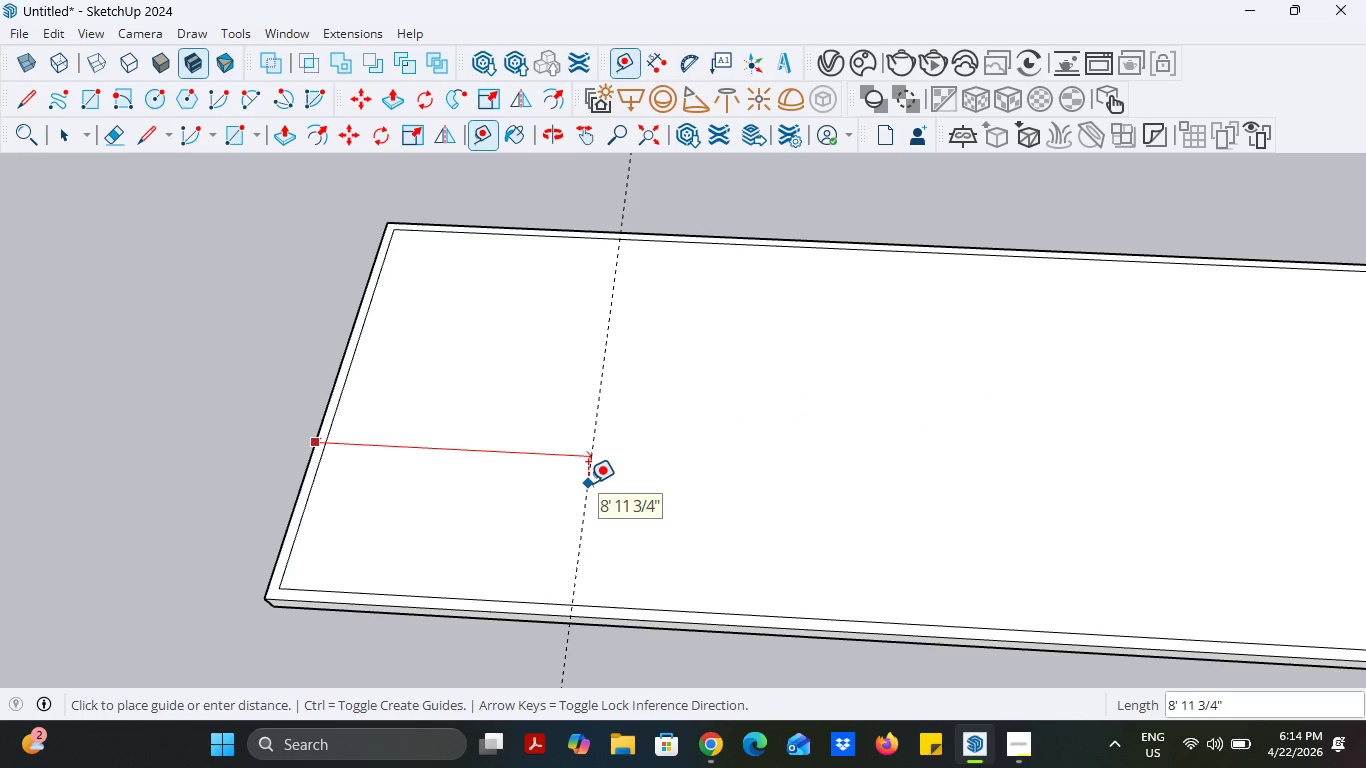 
type(180)
 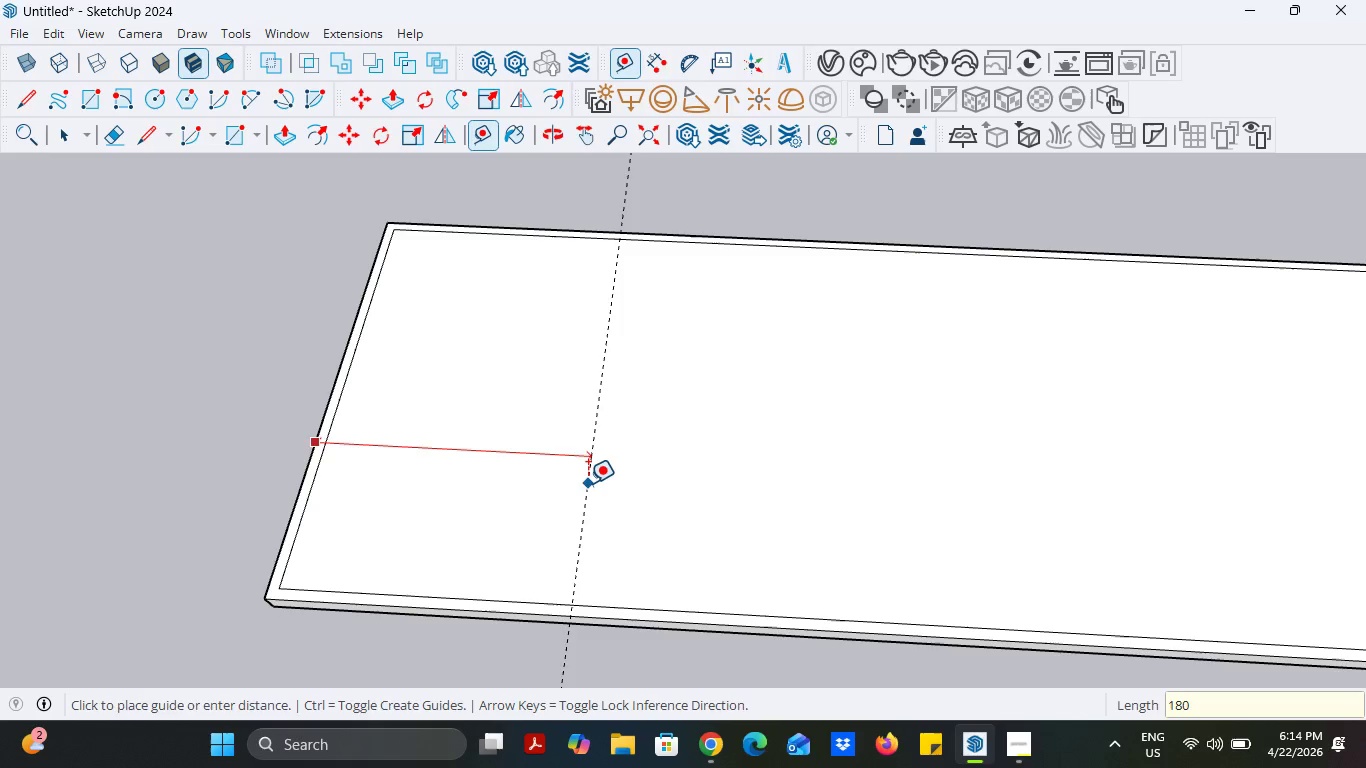 
key(Enter)
 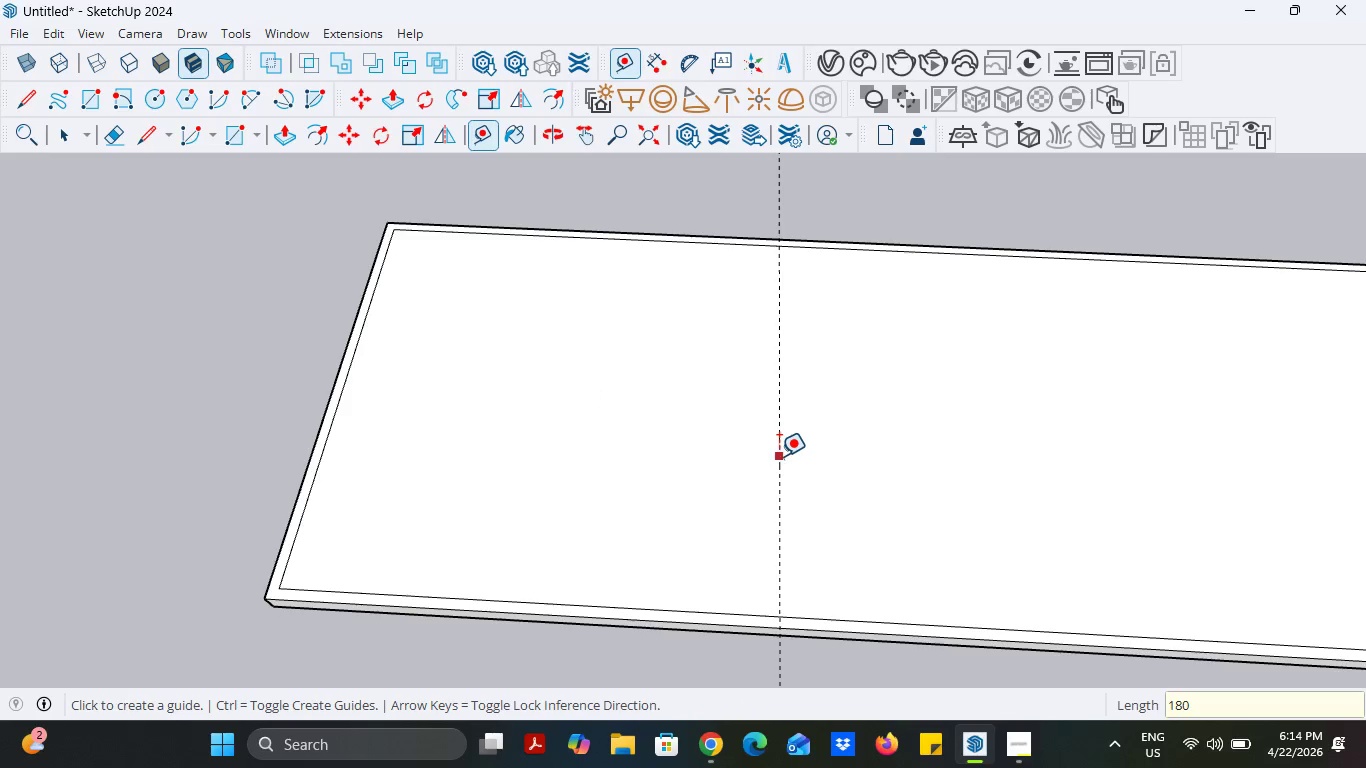 
left_click([782, 456])
 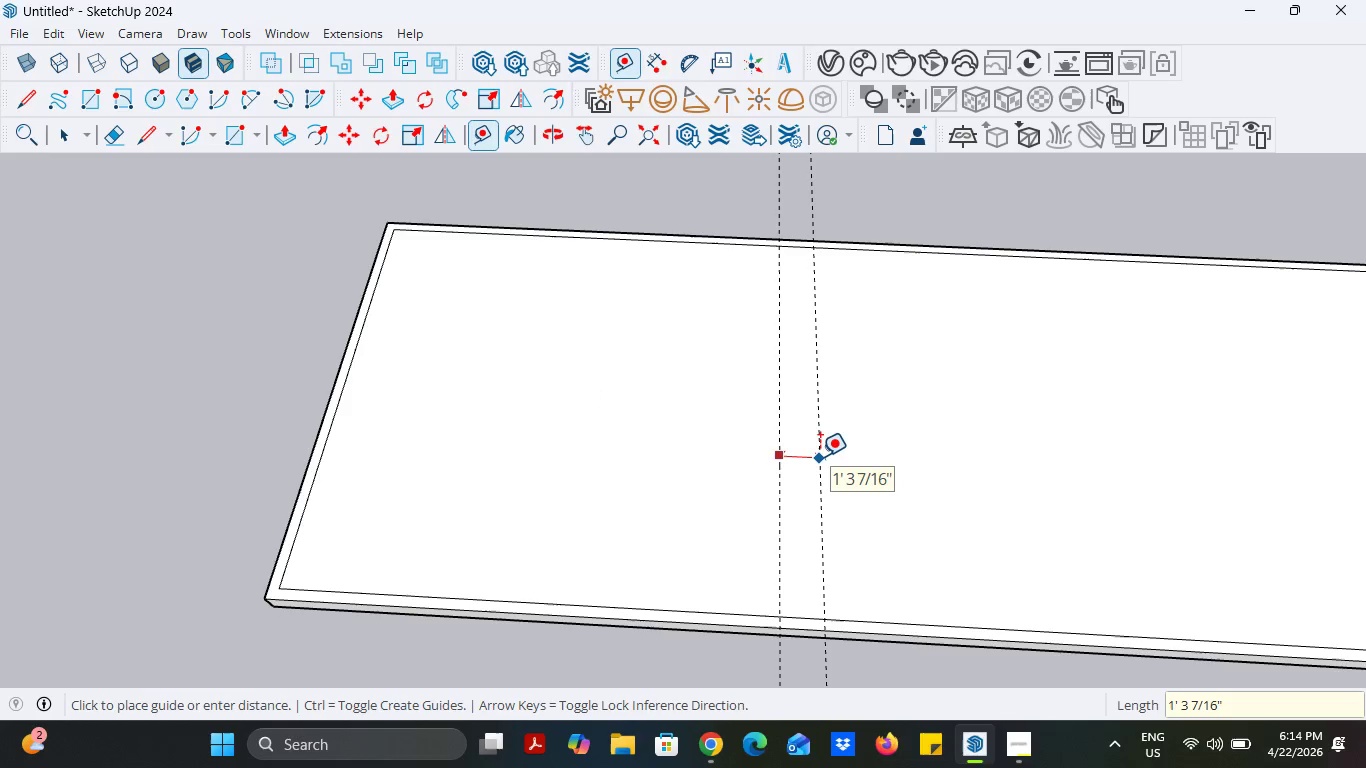 
key(4)
 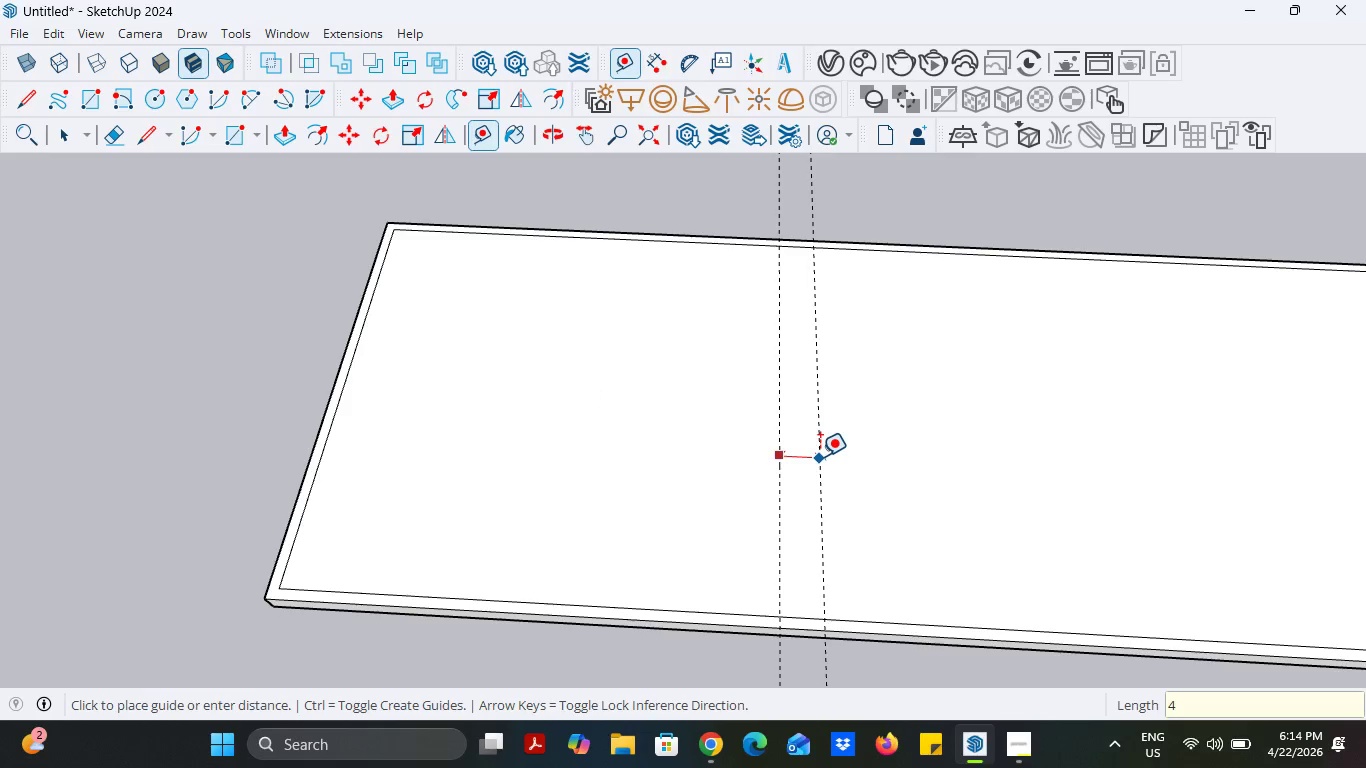 
key(Enter)
 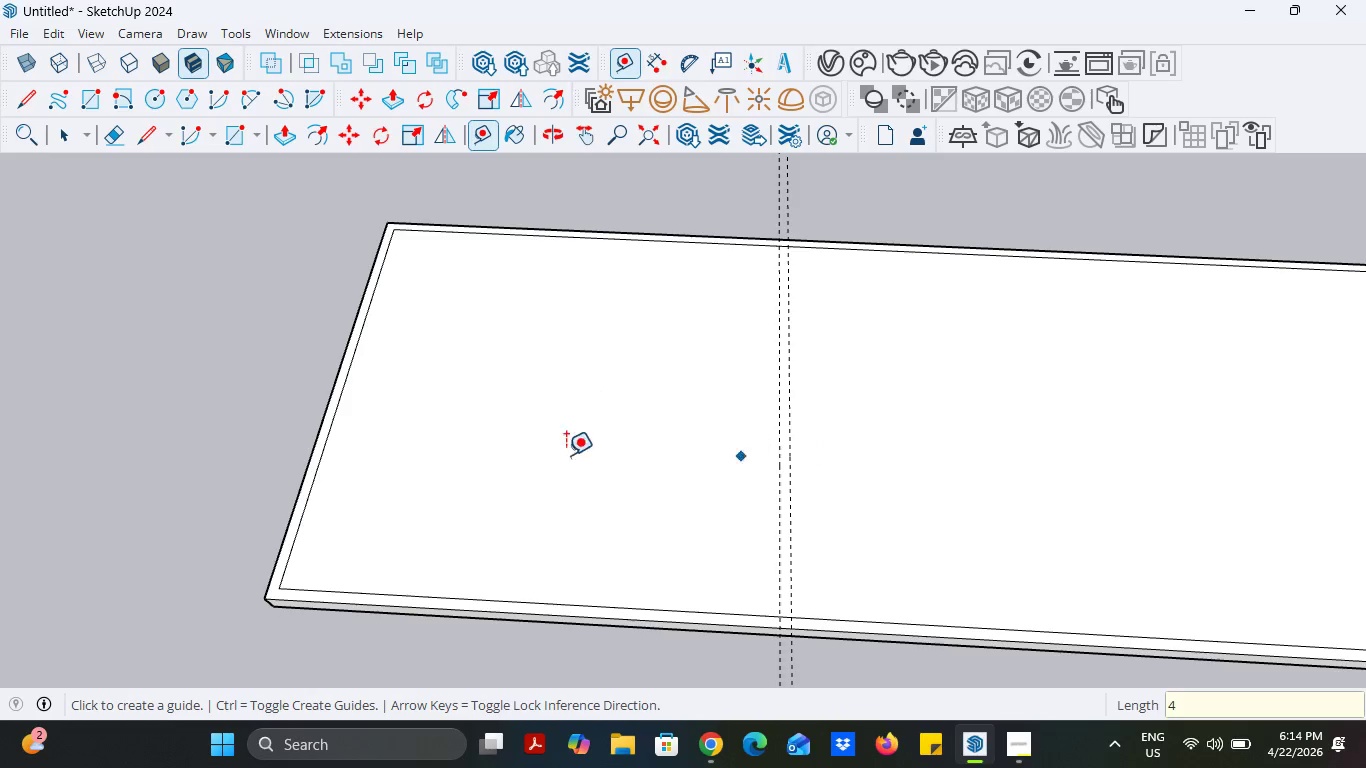 
scroll: coordinate [509, 451], scroll_direction: down, amount: 6.0
 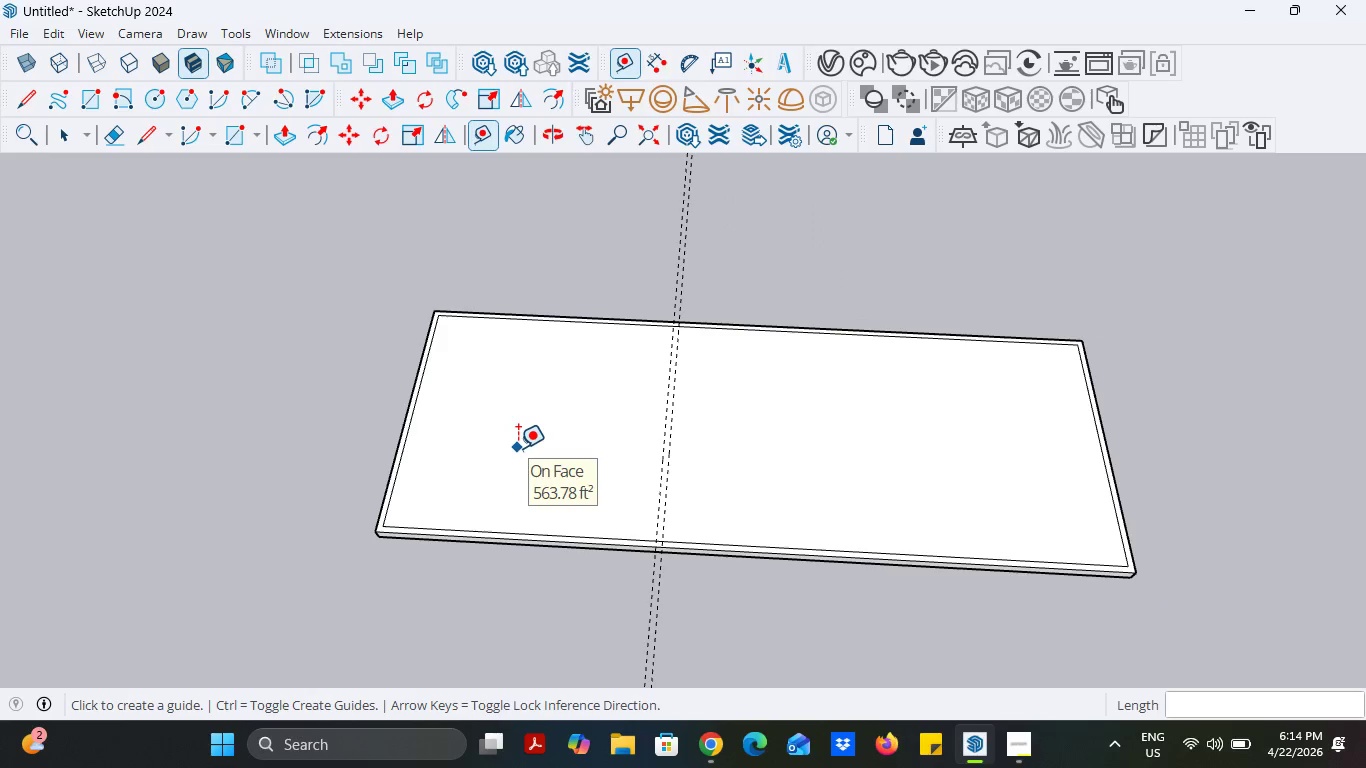 
key(Control+Z)
 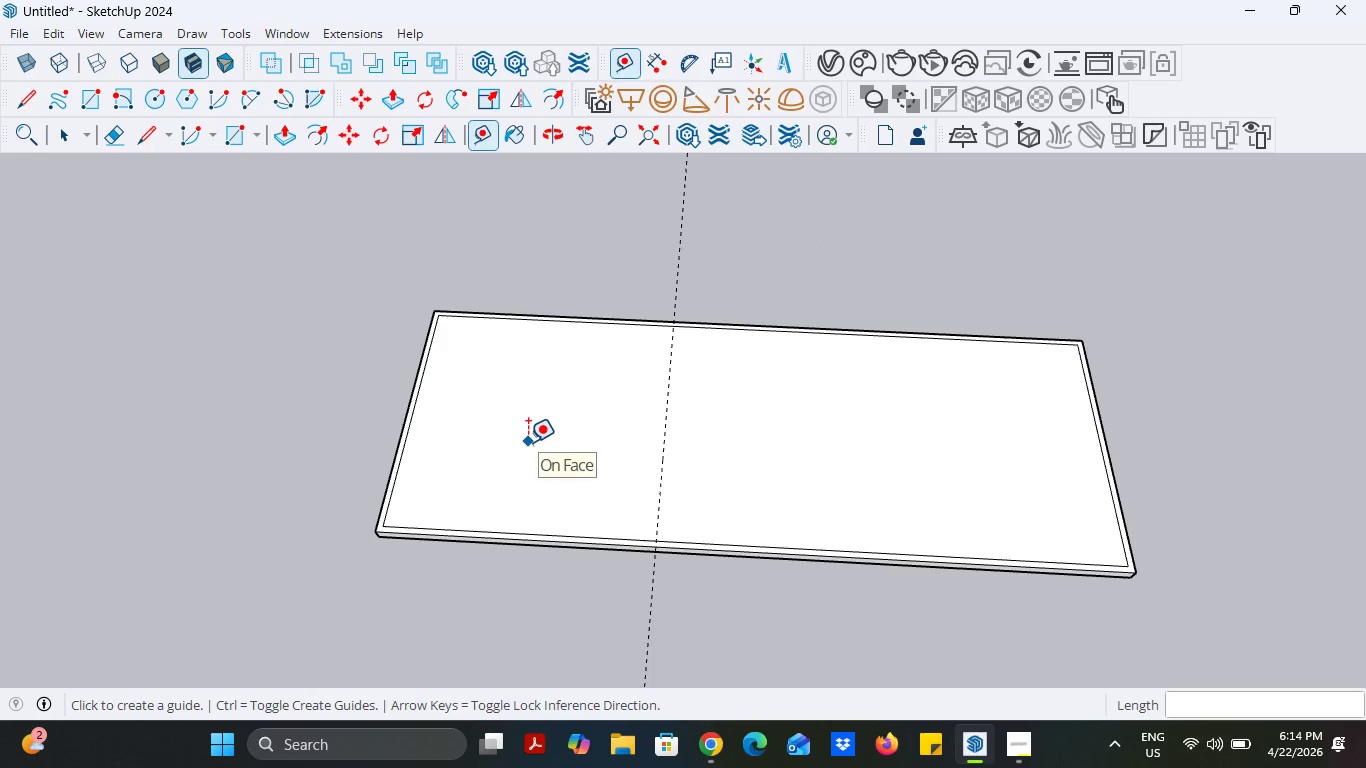 
key(Control+Z)
 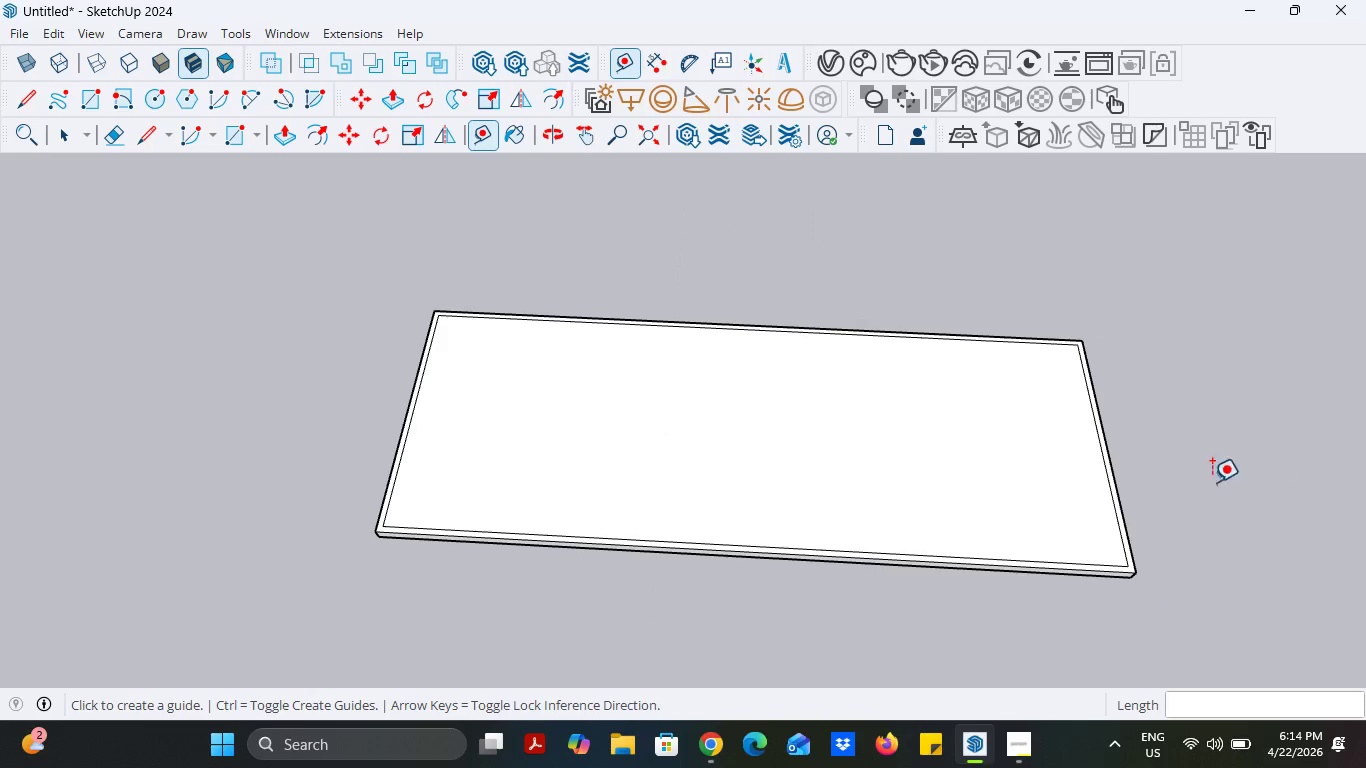 
scroll: coordinate [1140, 492], scroll_direction: up, amount: 3.0
 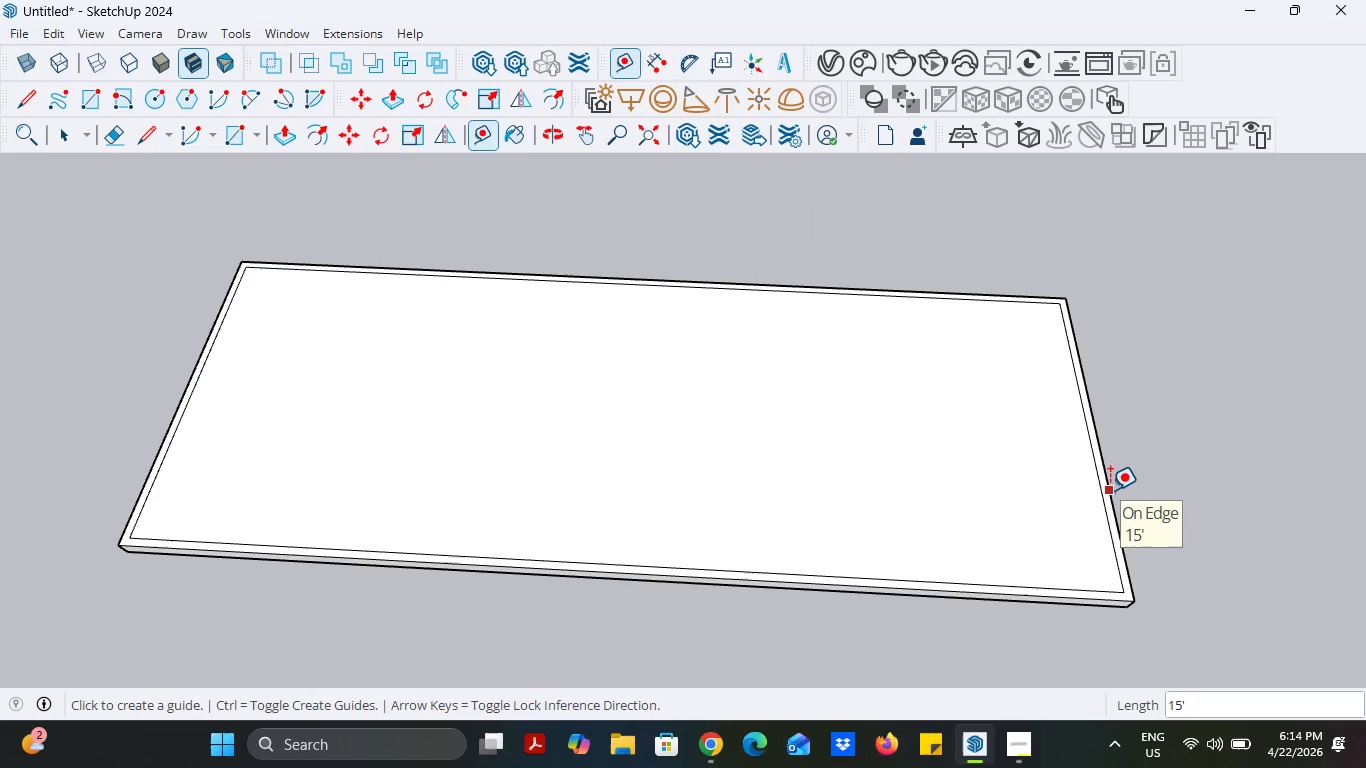 
left_click([1110, 490])
 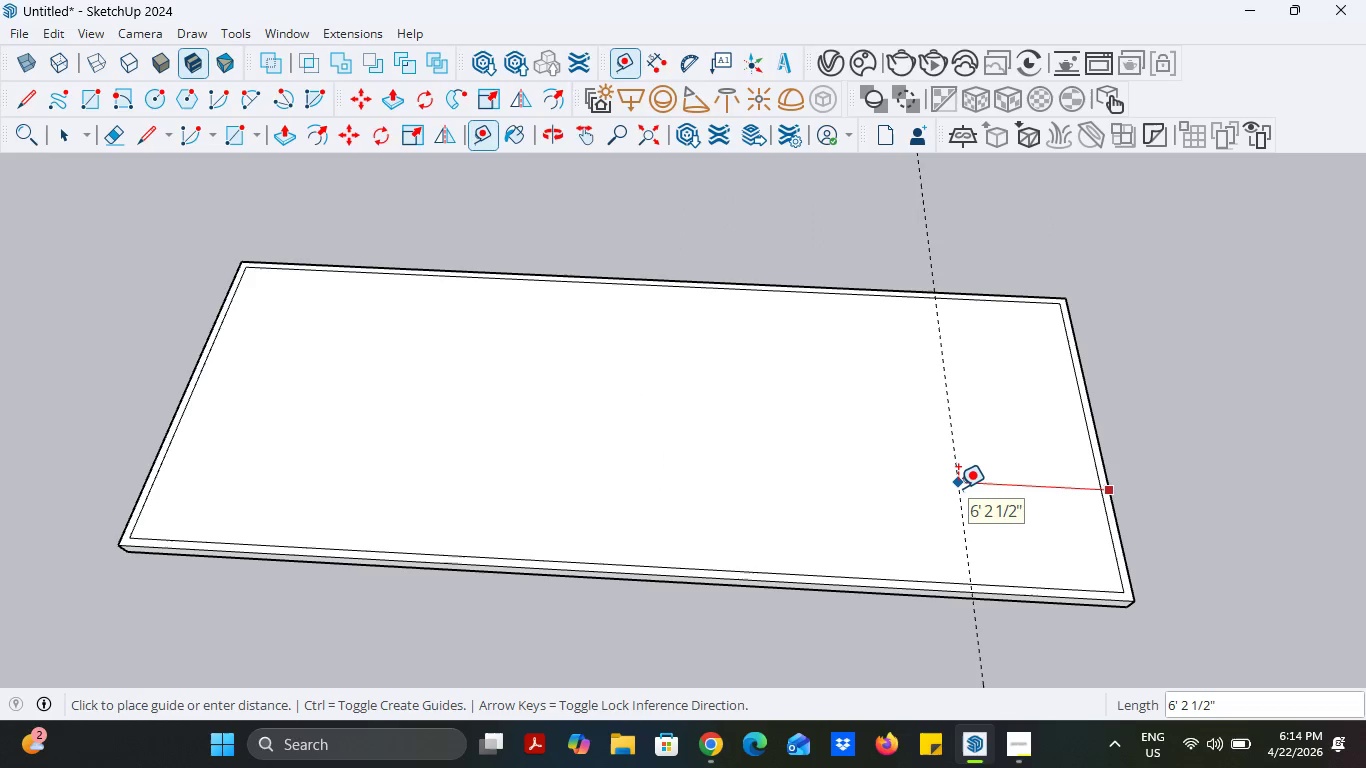 
type(180)
 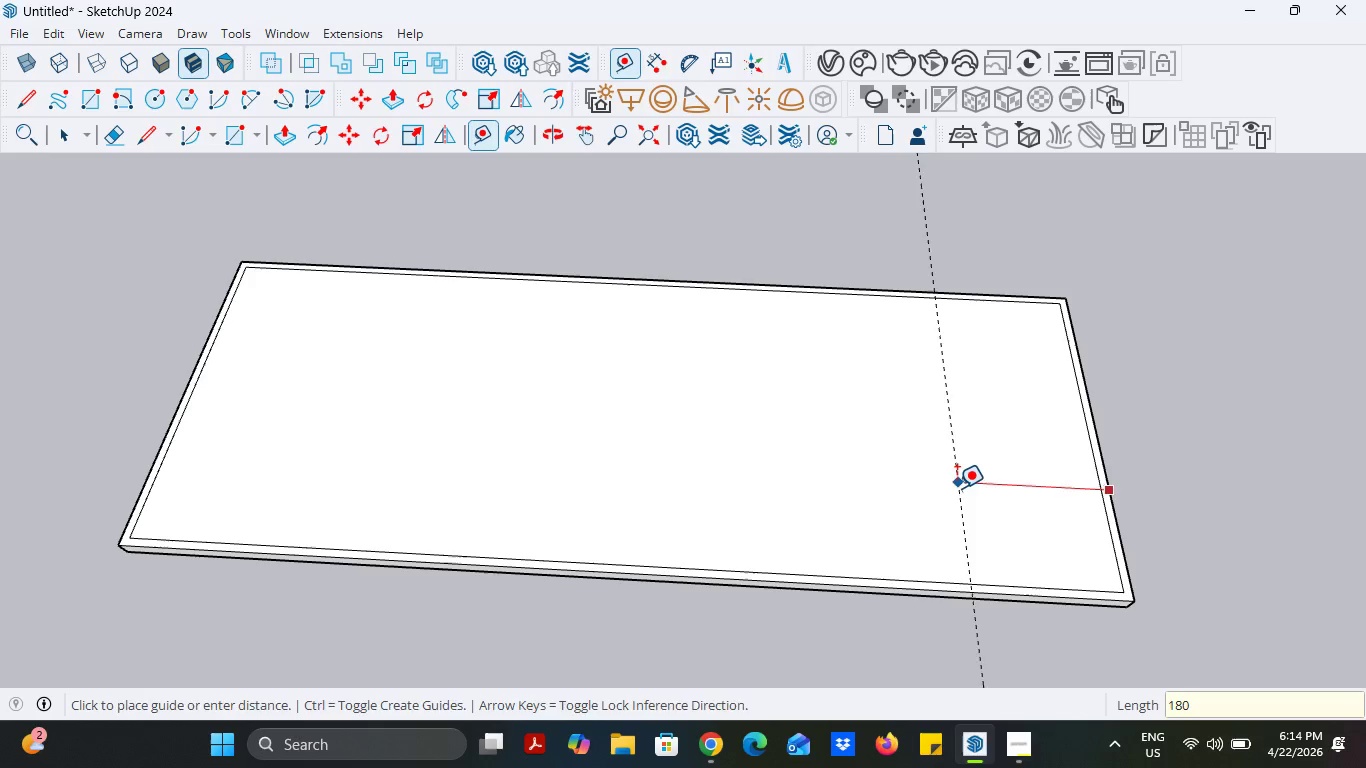 
key(Enter)
 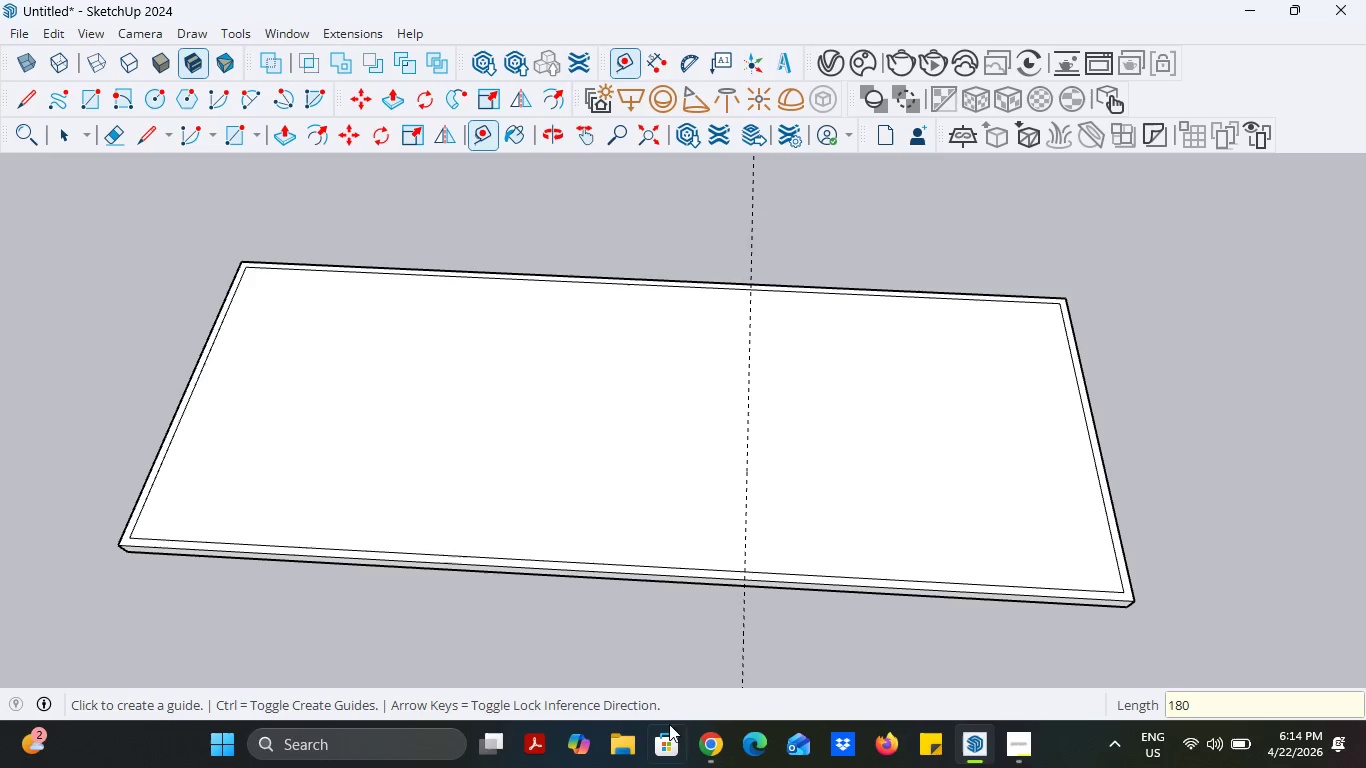 
left_click([701, 750])
 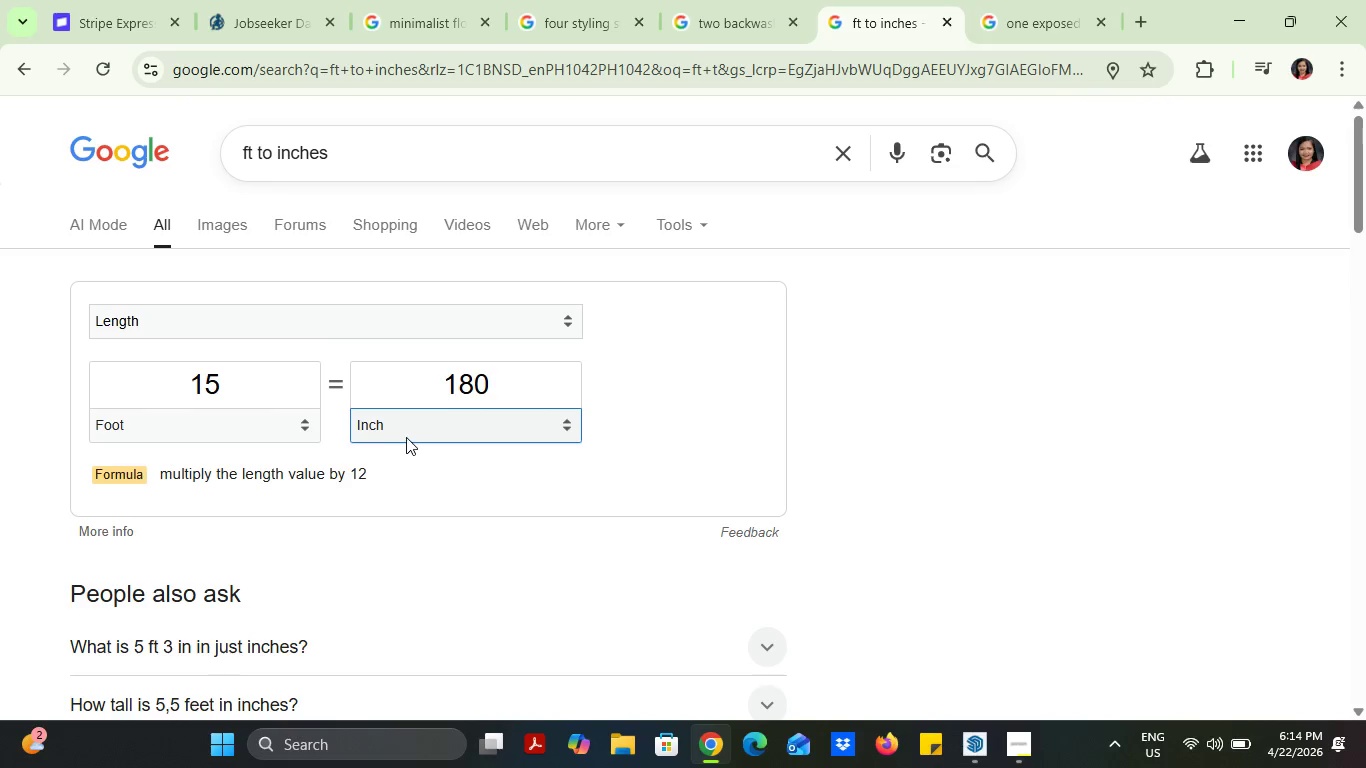 
left_click([413, 436])
 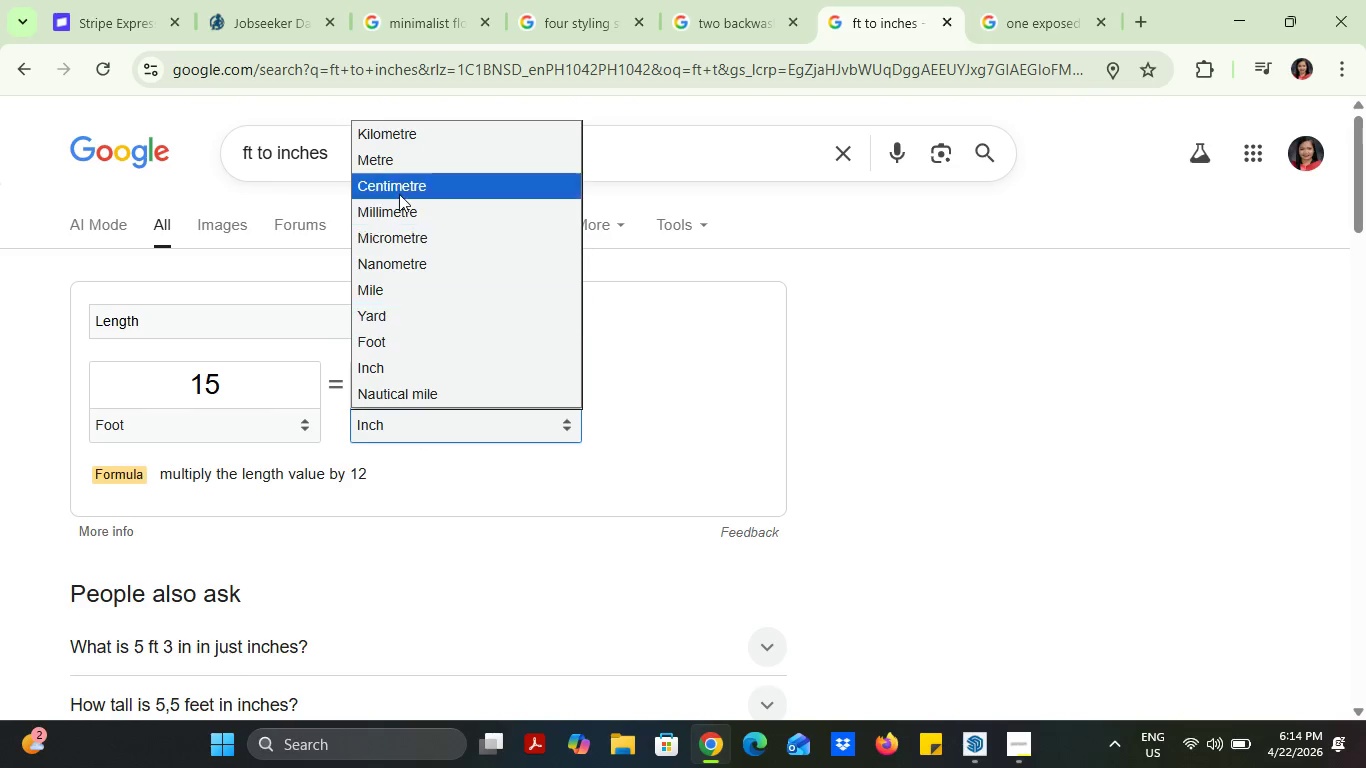 
left_click([405, 167])
 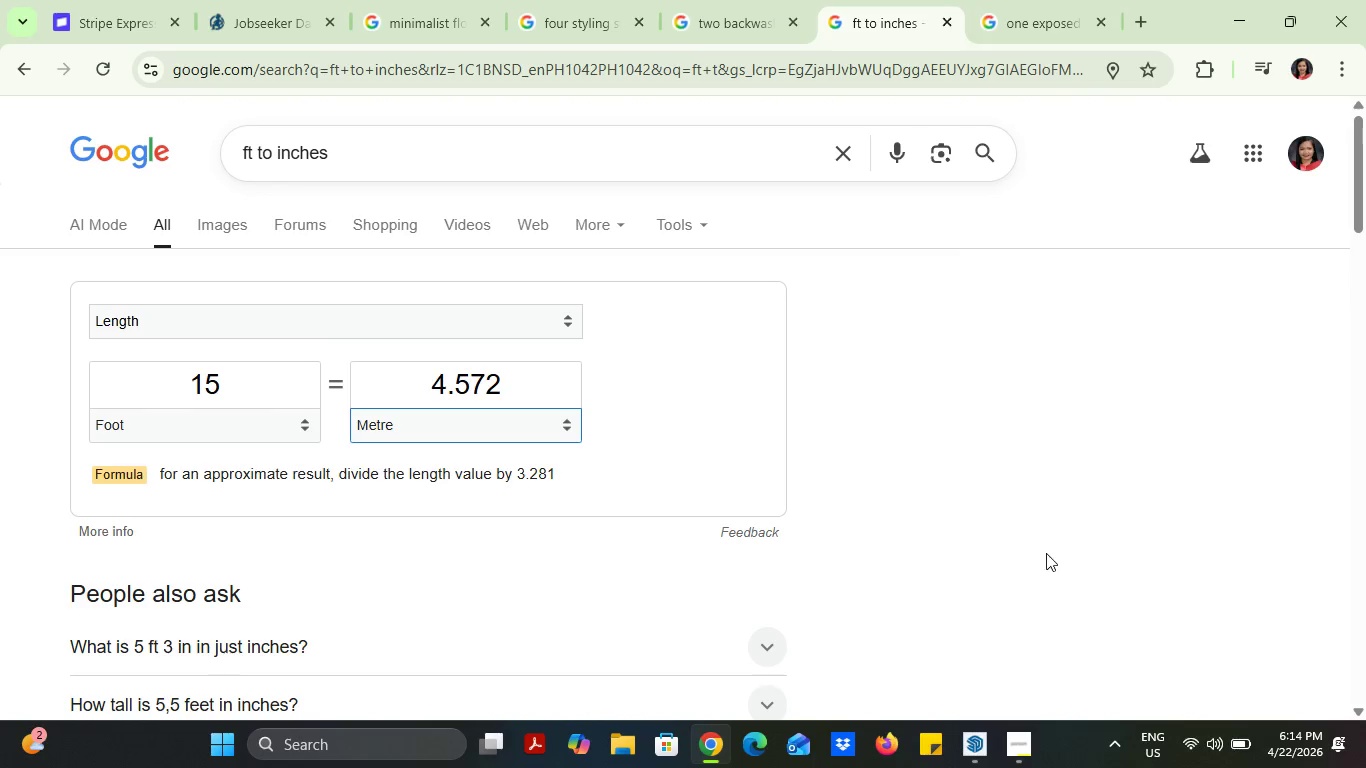 
left_click([1243, 0])
 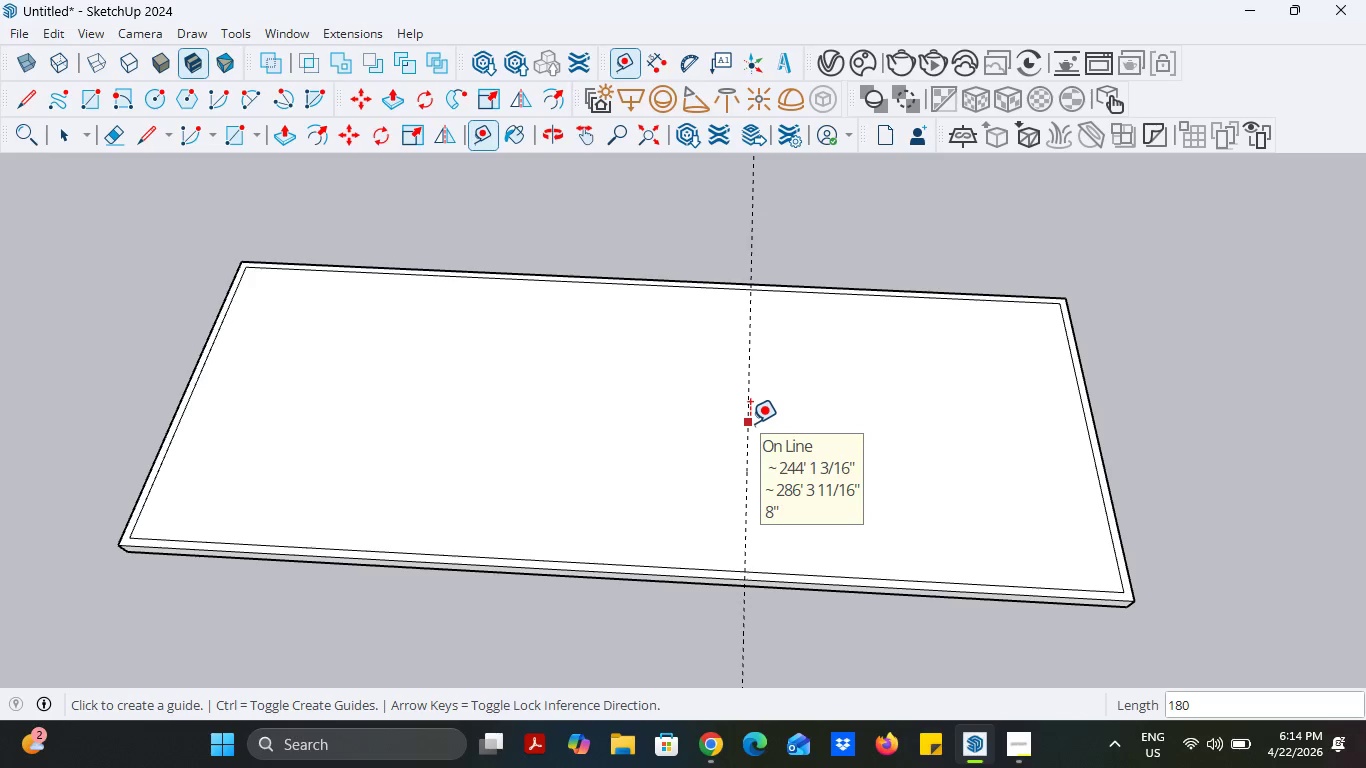 
left_click([750, 423])
 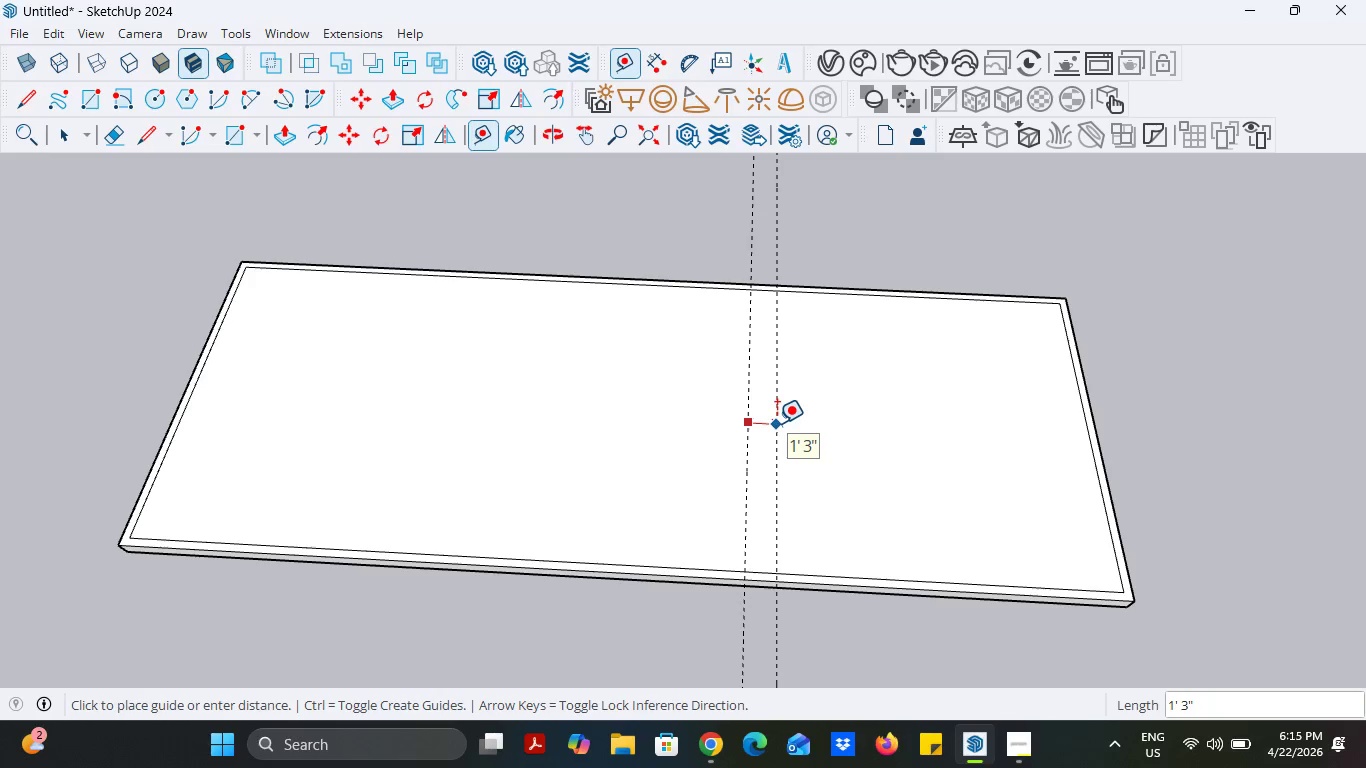 
key(4)
 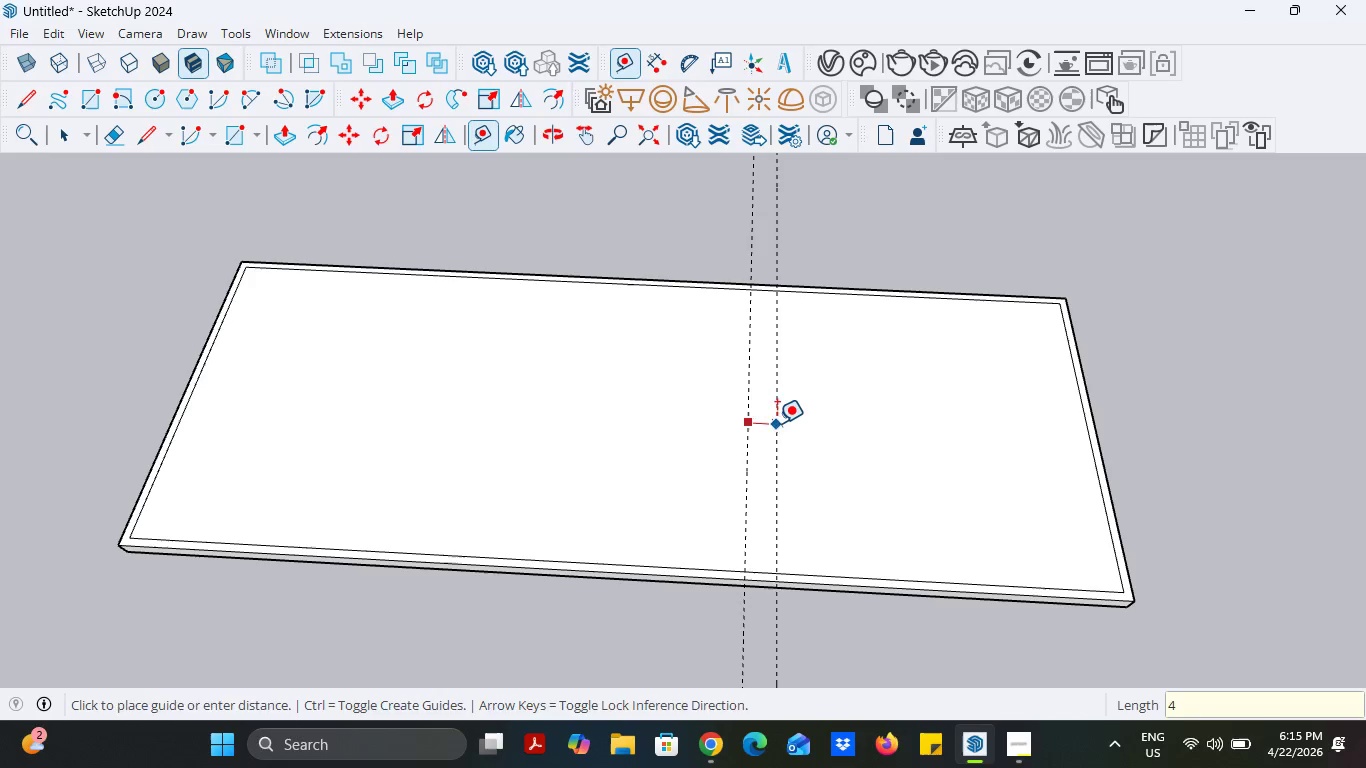 
key(Enter)
 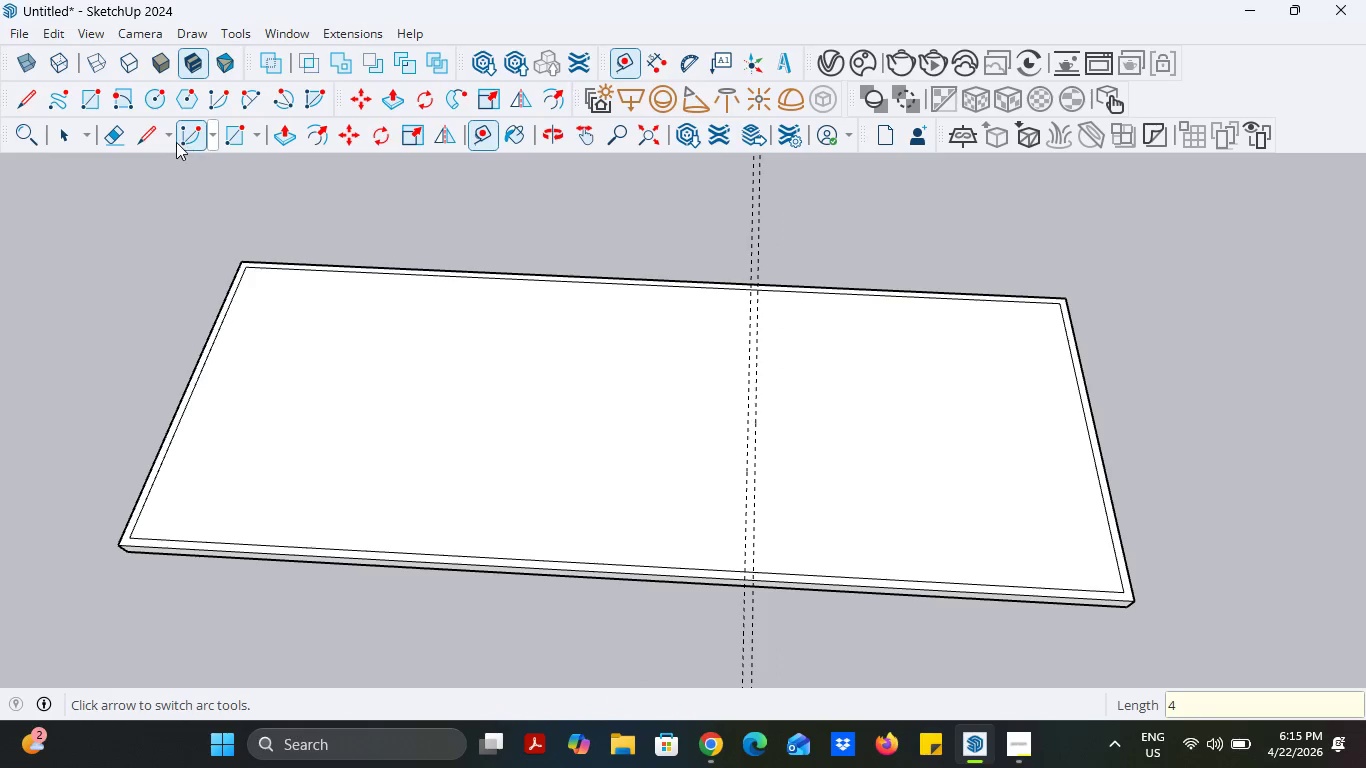 
left_click([244, 142])
 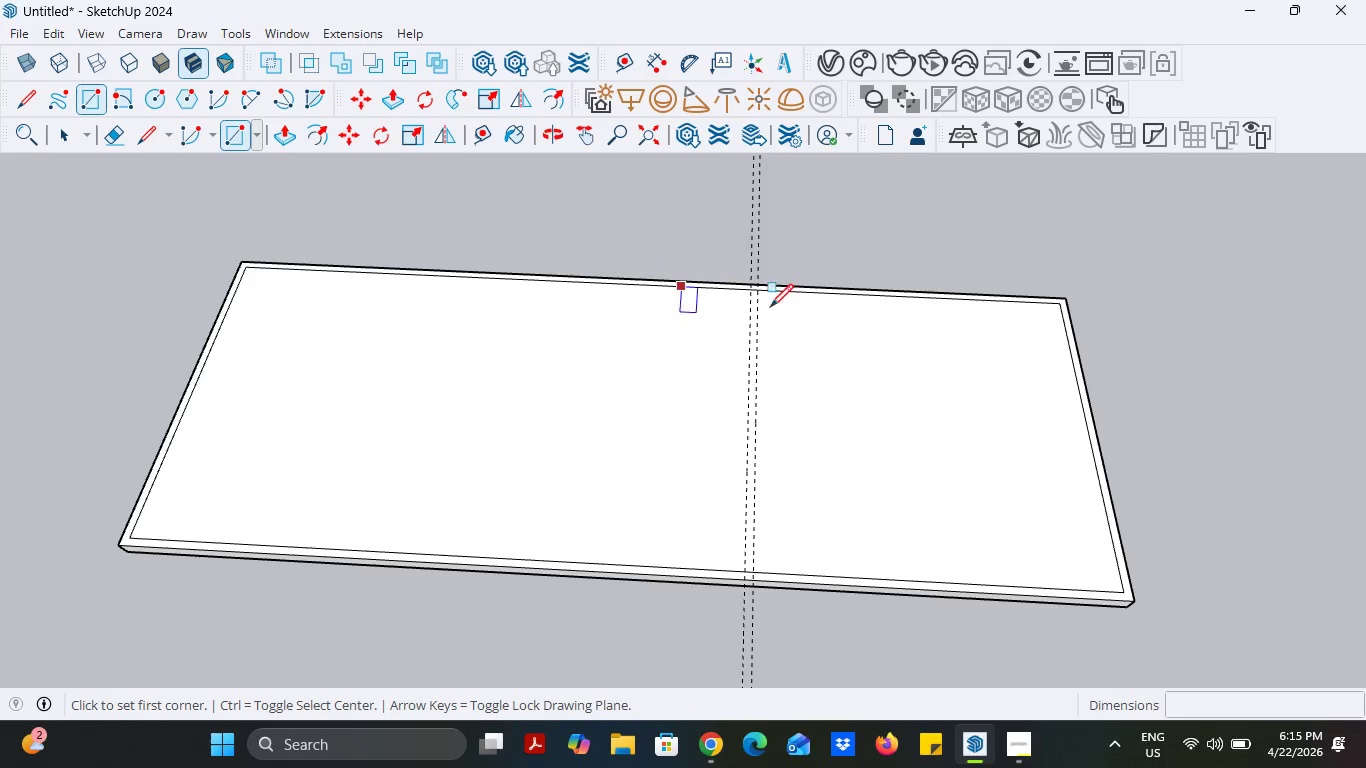 
scroll: coordinate [751, 296], scroll_direction: up, amount: 9.0
 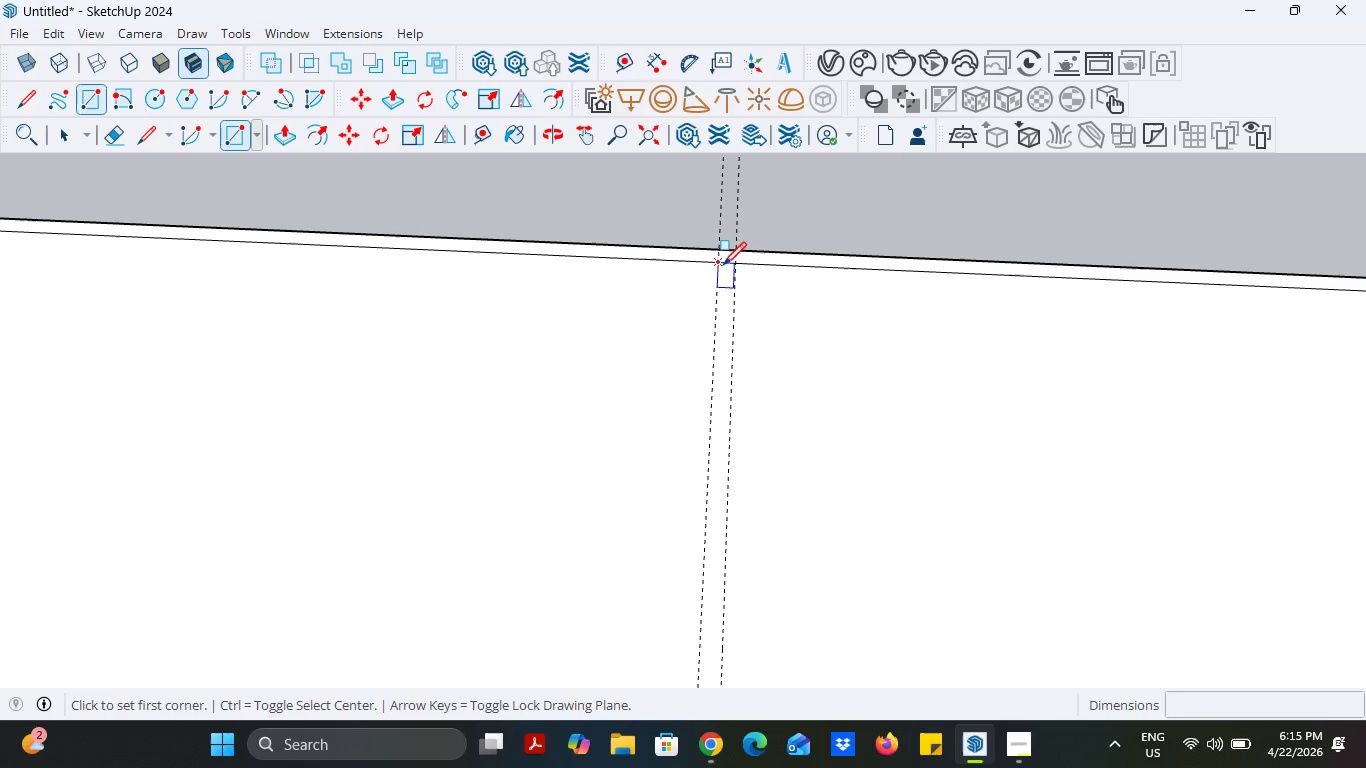 
left_click([723, 265])
 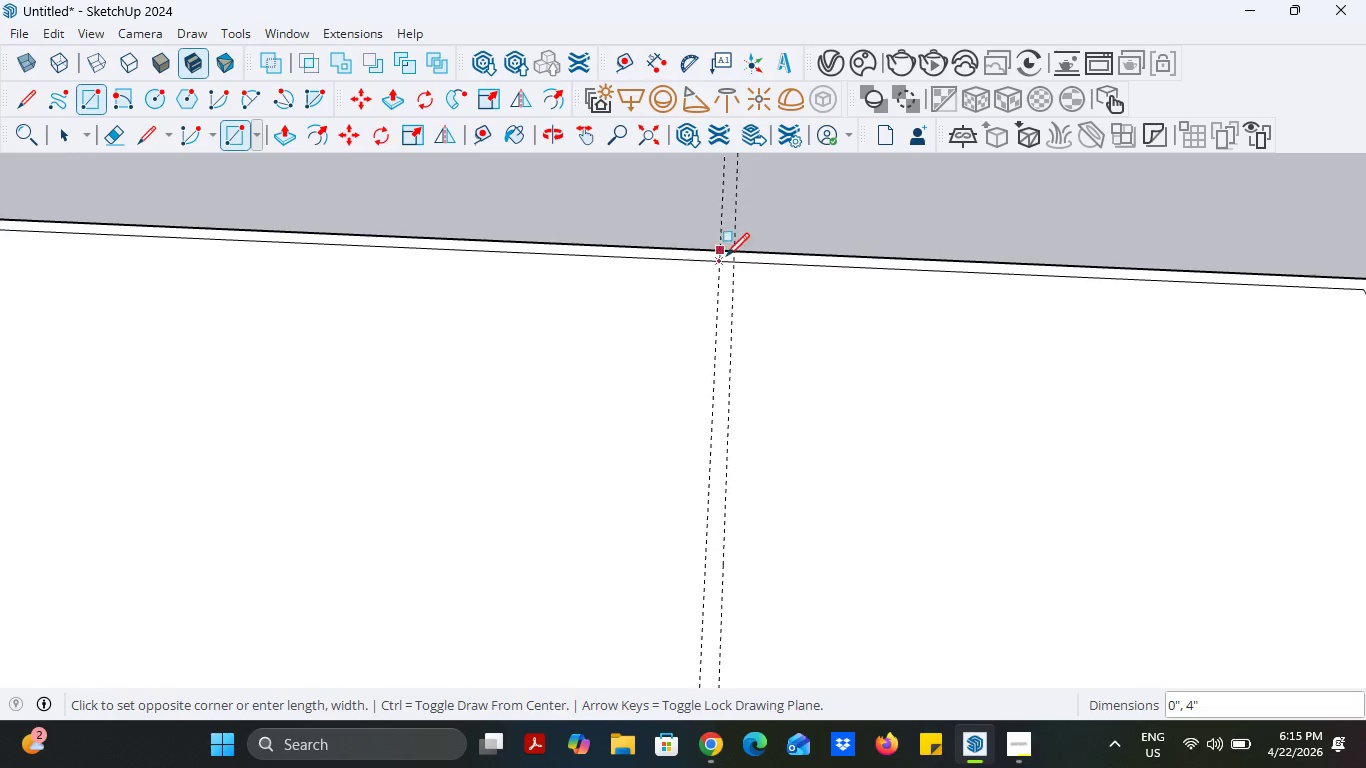 
scroll: coordinate [729, 473], scroll_direction: down, amount: 7.0
 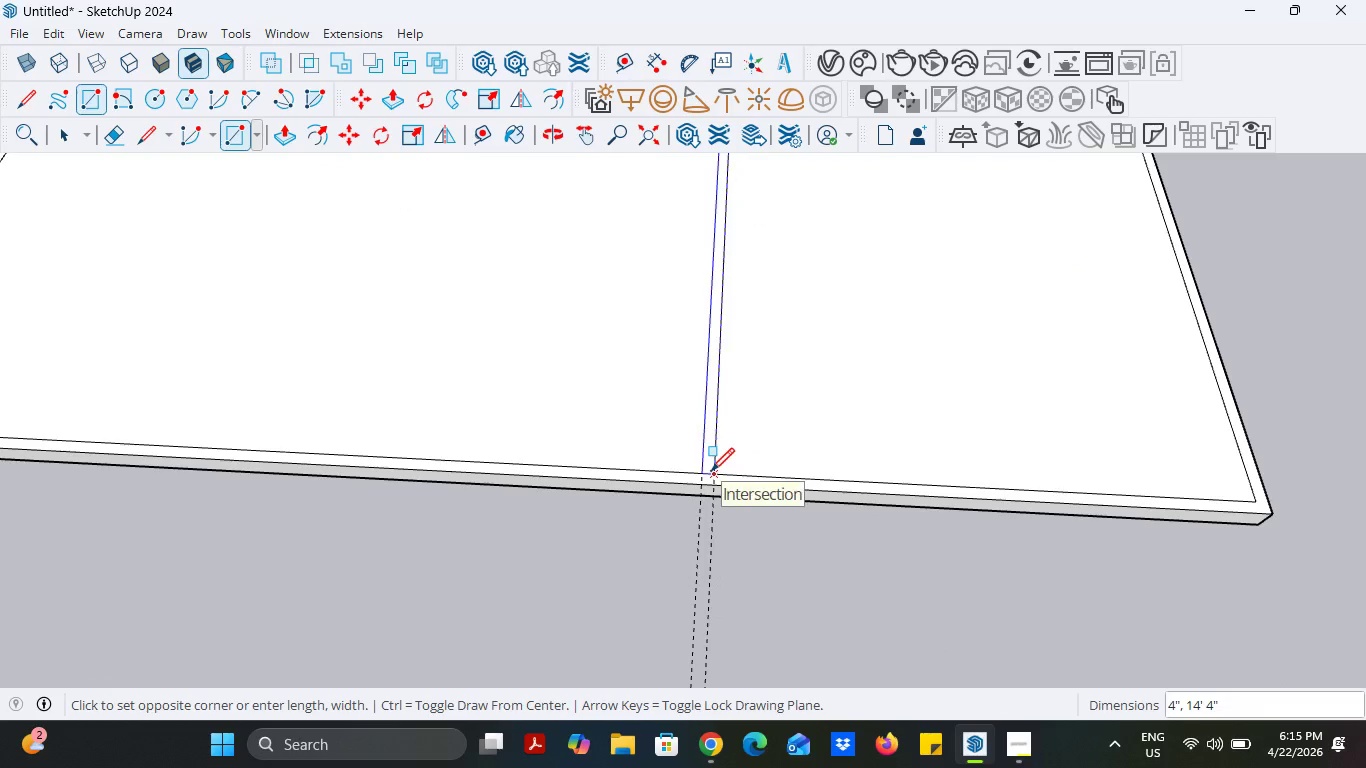 
left_click([711, 471])
 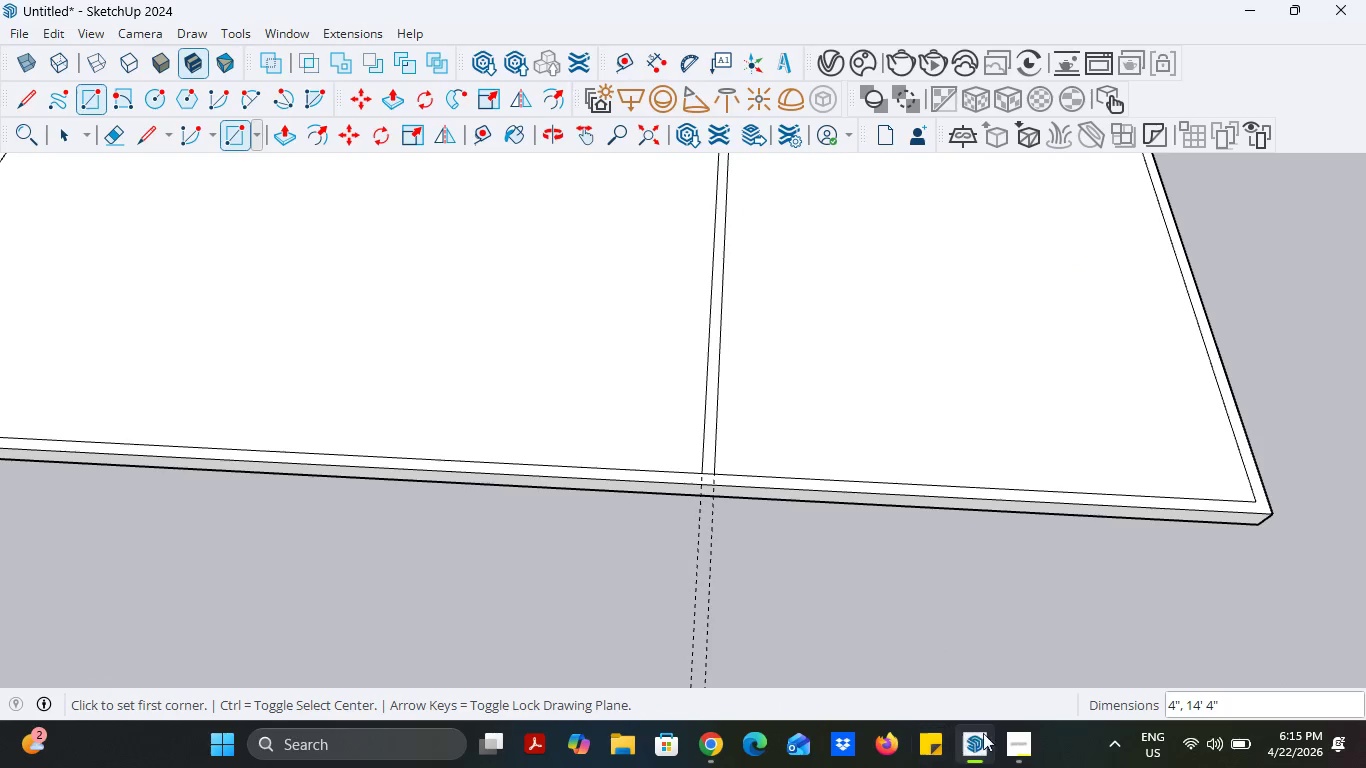 
left_click([1014, 744])